 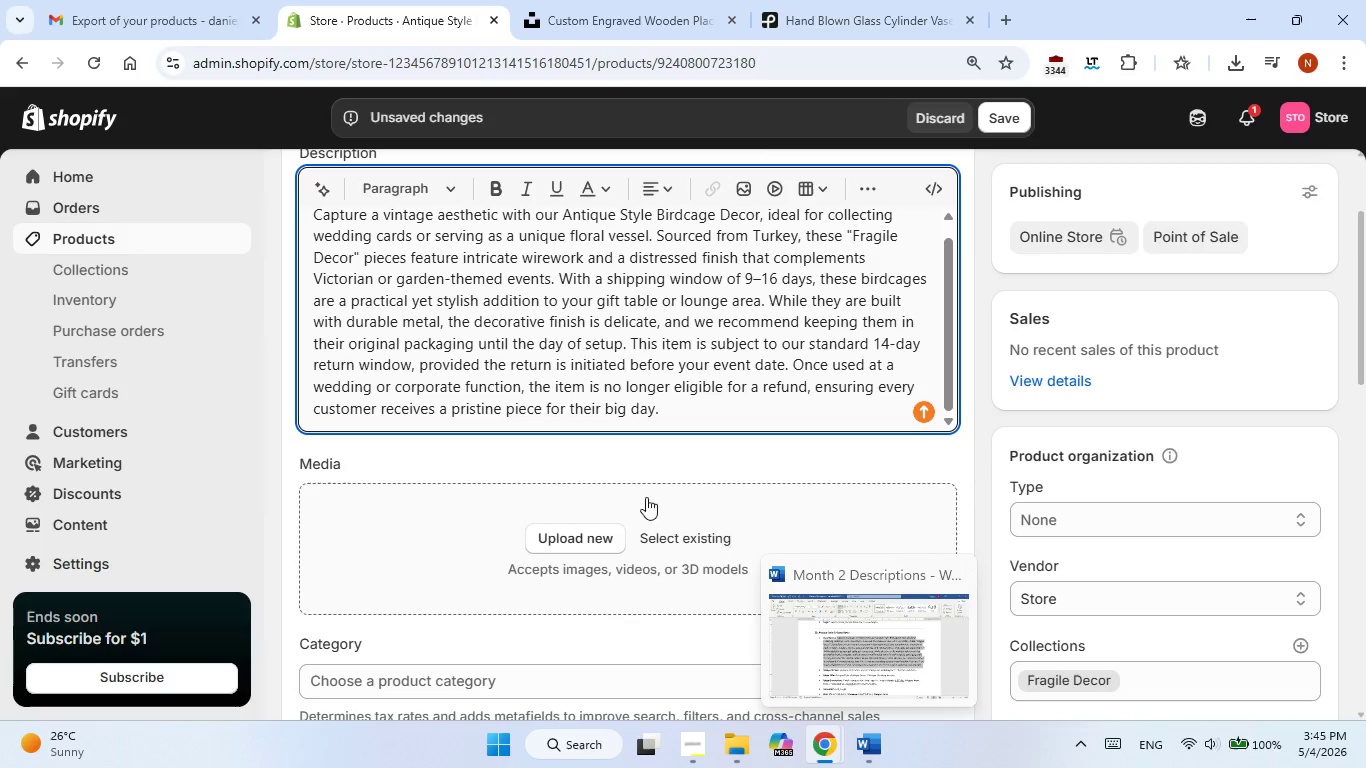 
left_click([641, 482])
 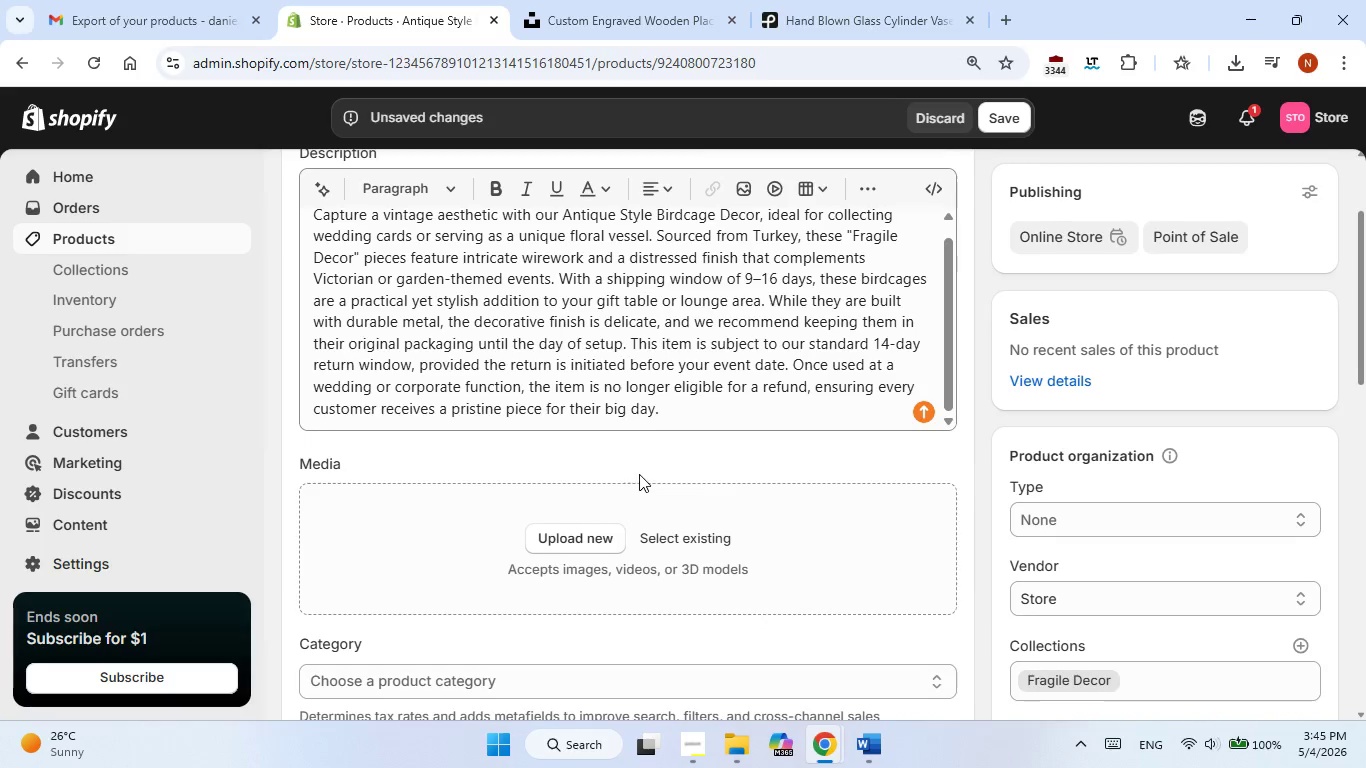 
scroll: coordinate [639, 474], scroll_direction: up, amount: 1.0
 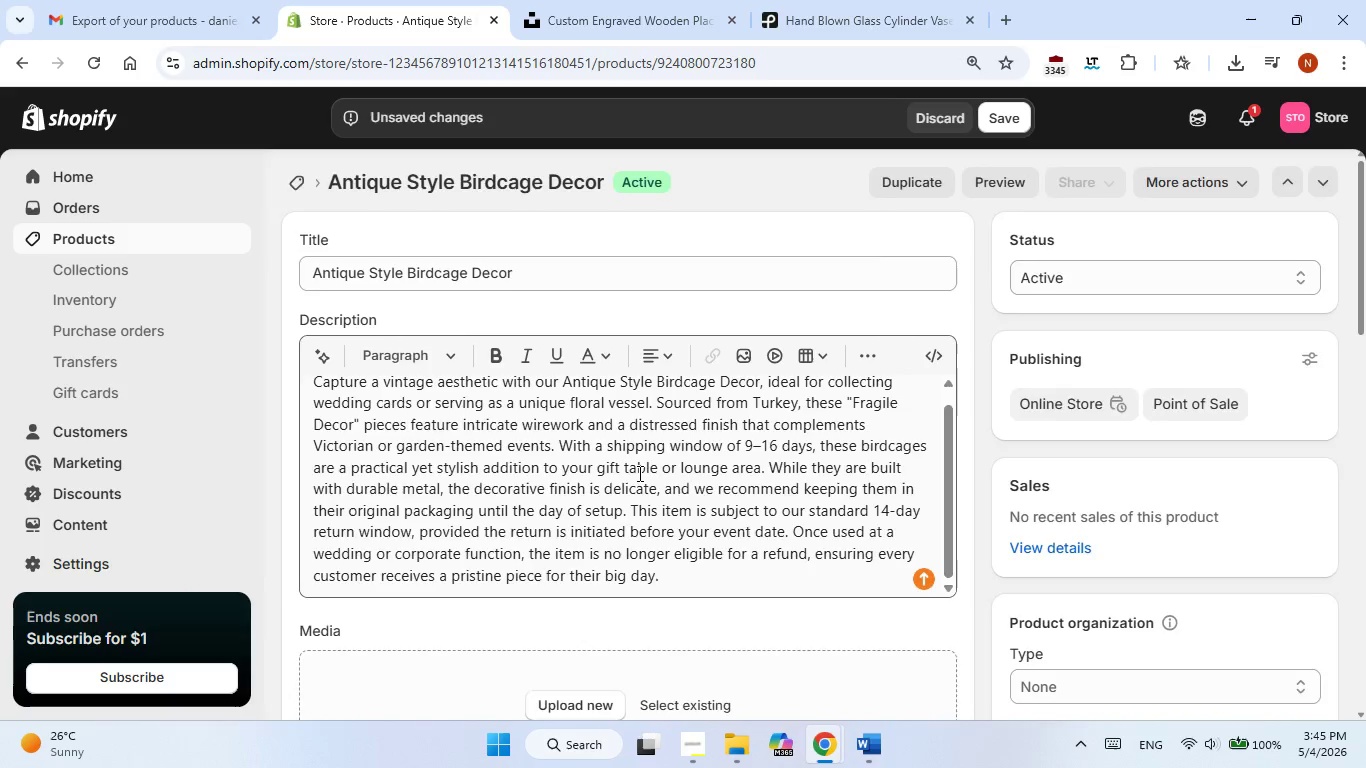 
scroll: coordinate [741, 526], scroll_direction: down, amount: 2.0
 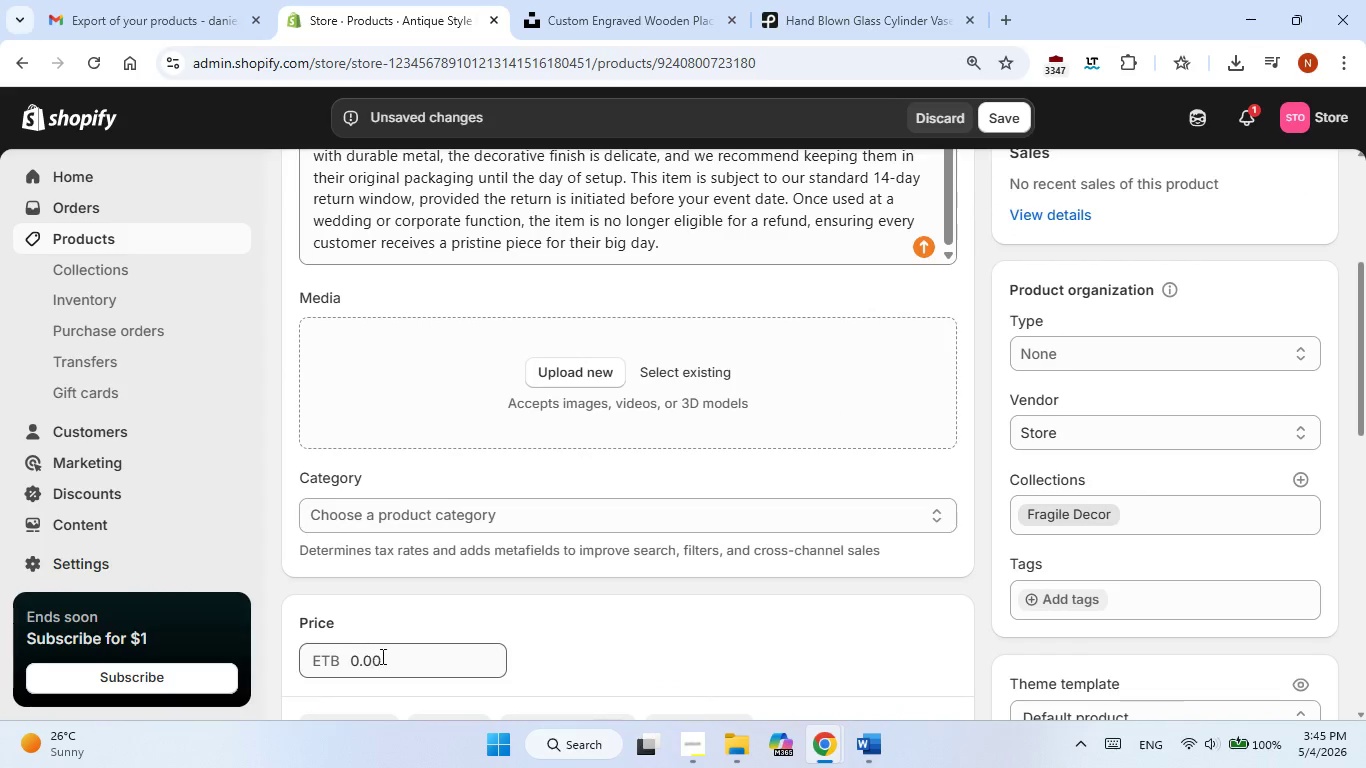 
double_click([381, 656])
 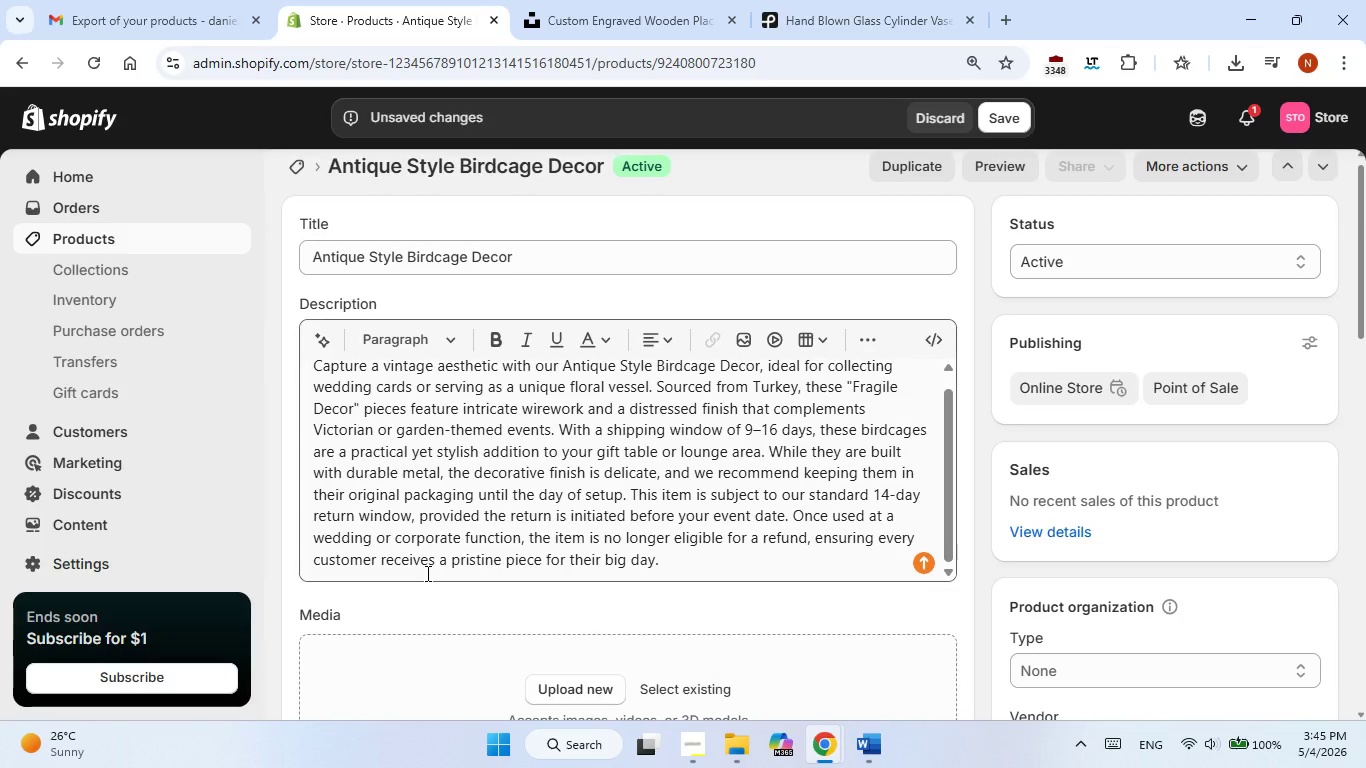 
wait(9.27)
 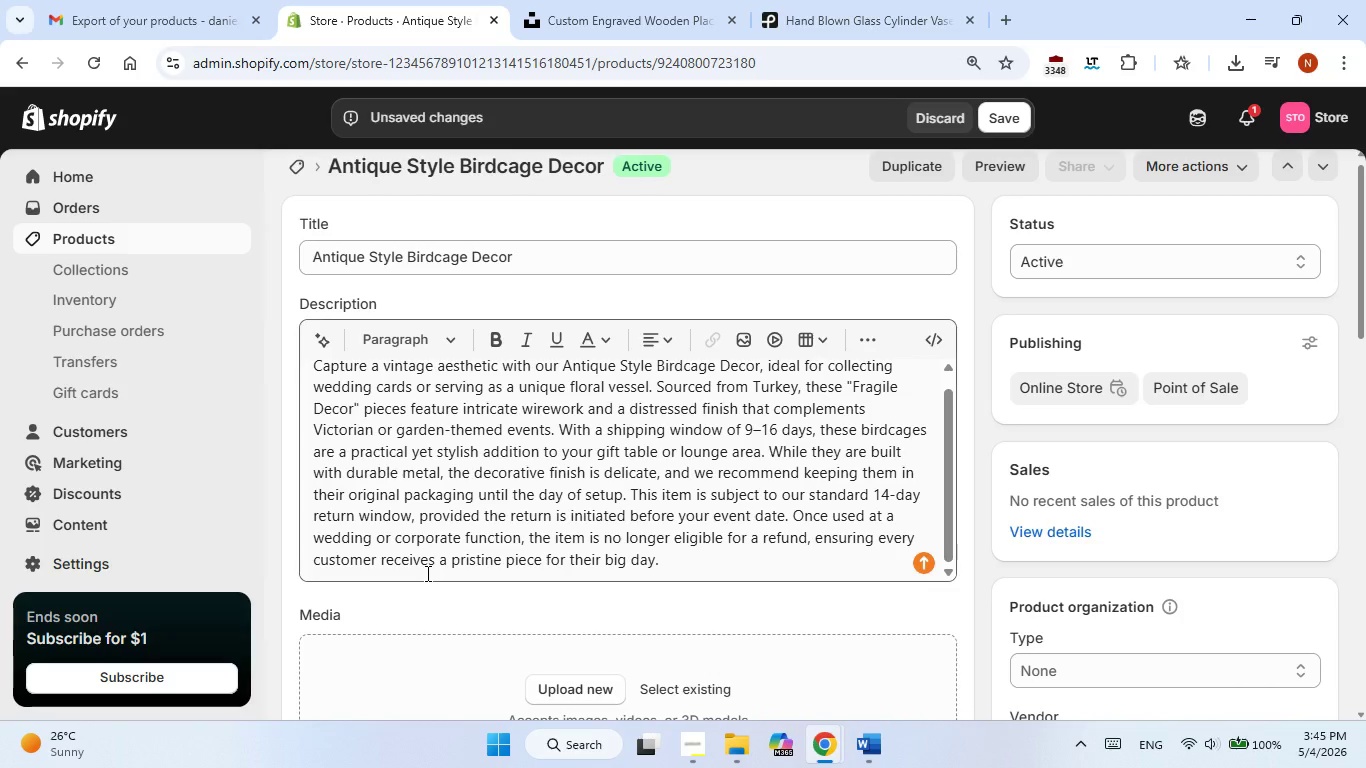 
scroll: coordinate [481, 548], scroll_direction: down, amount: 2.0
 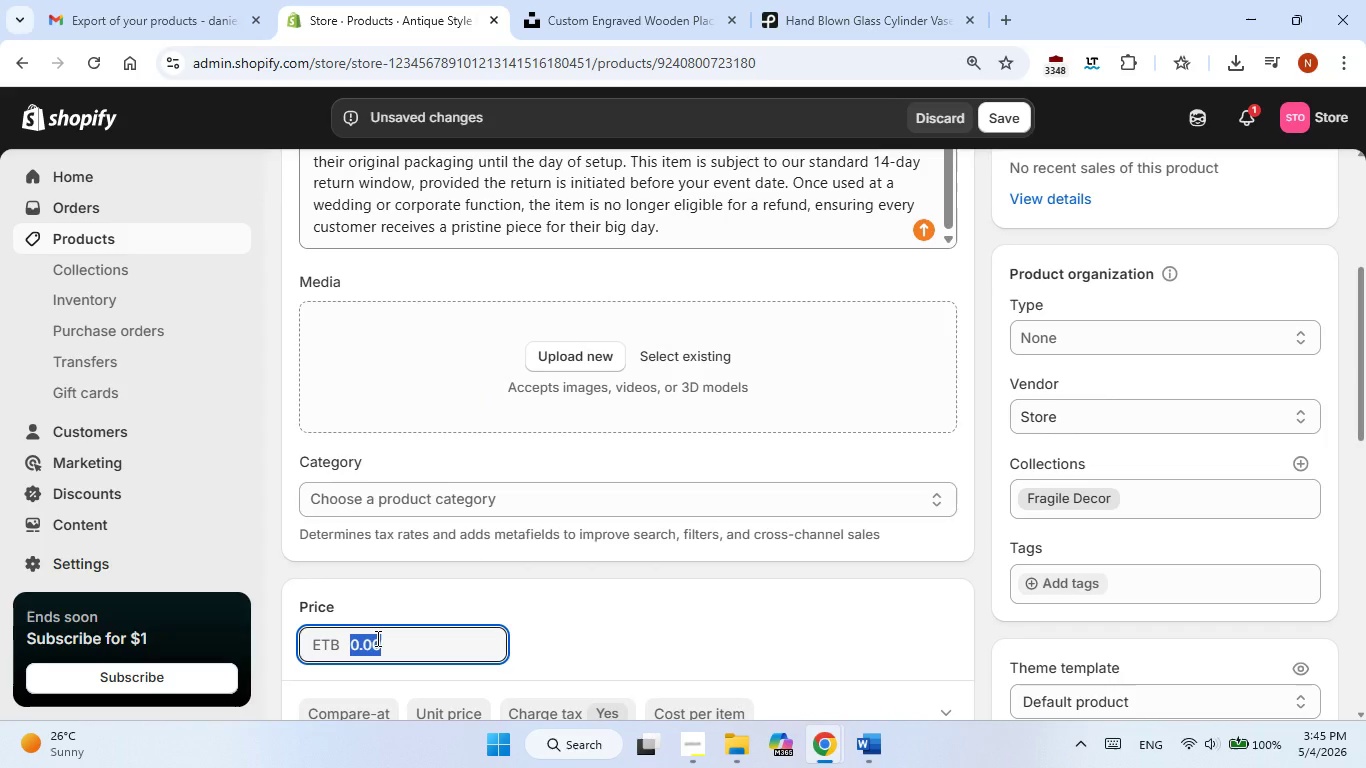 
key(Numpad4)
 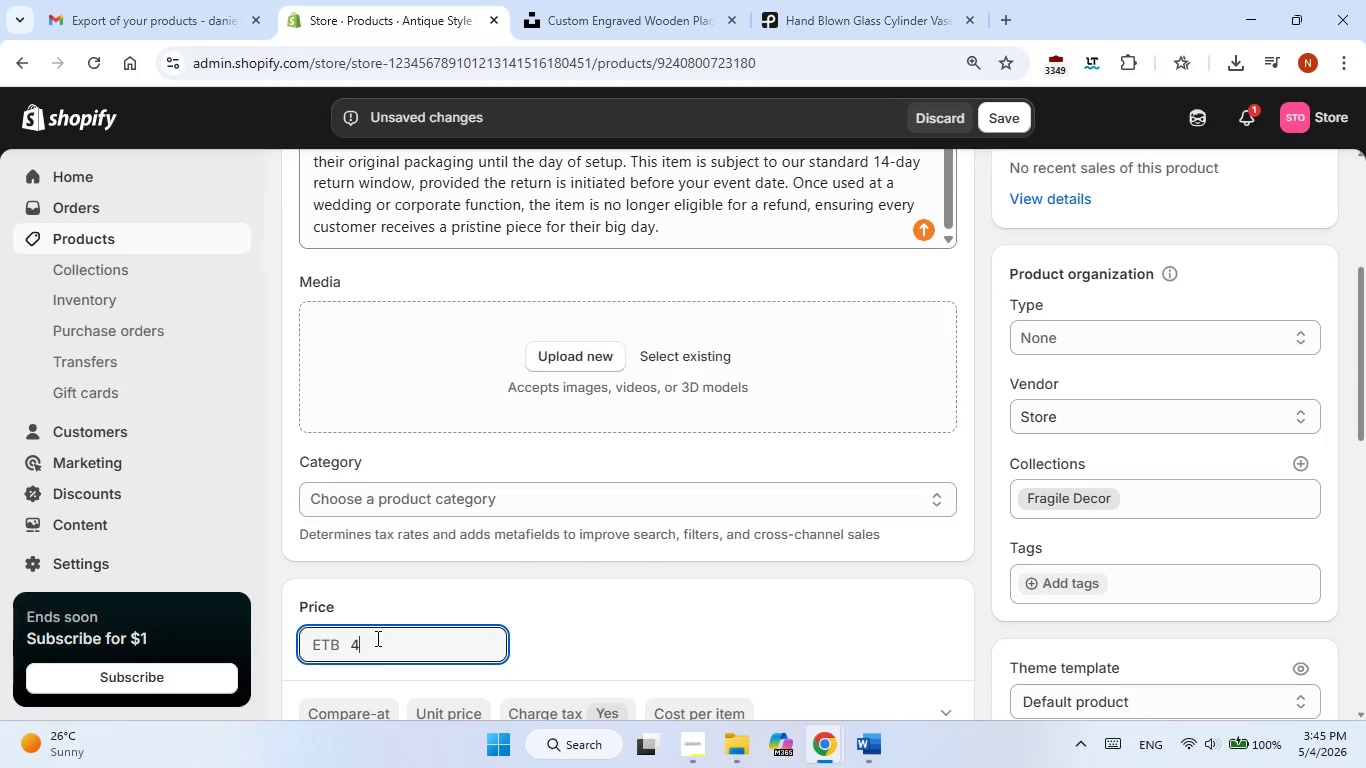 
key(Numpad2)
 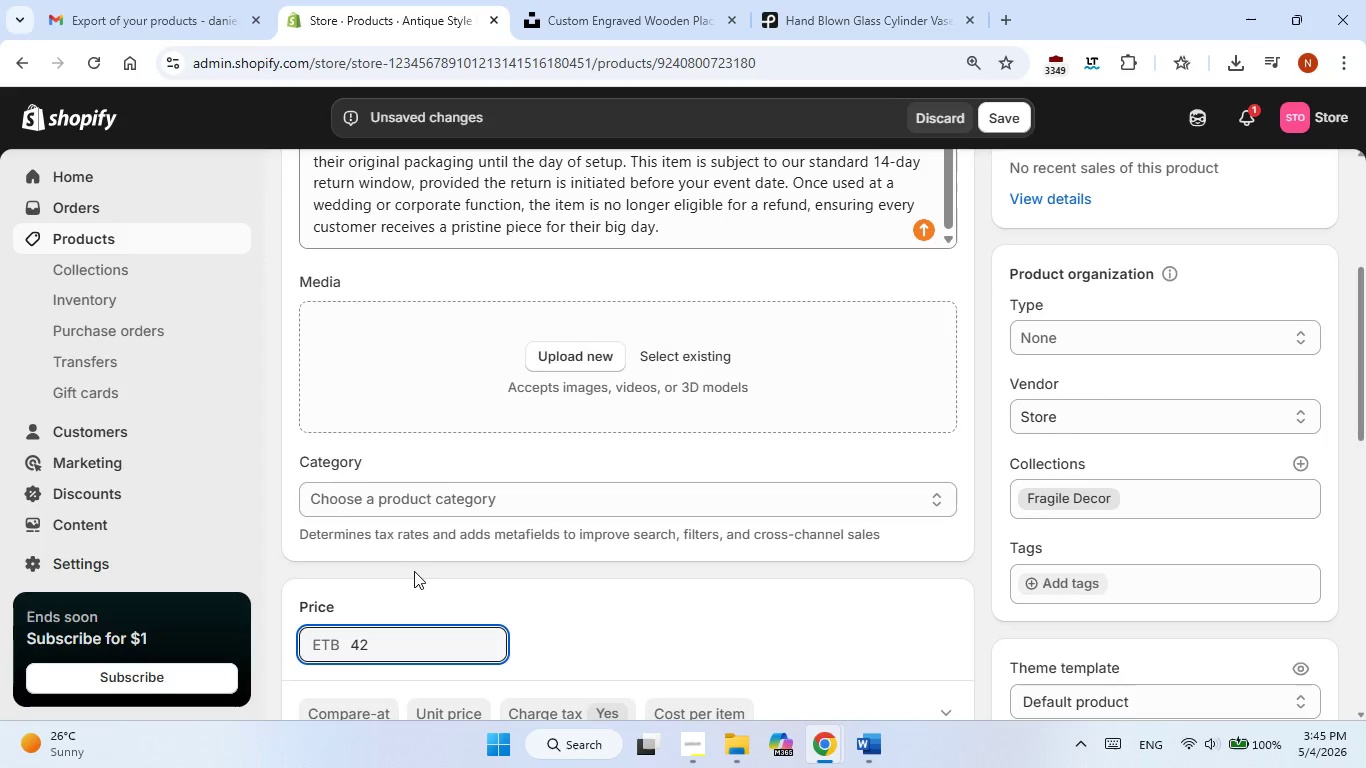 
left_click([417, 568])
 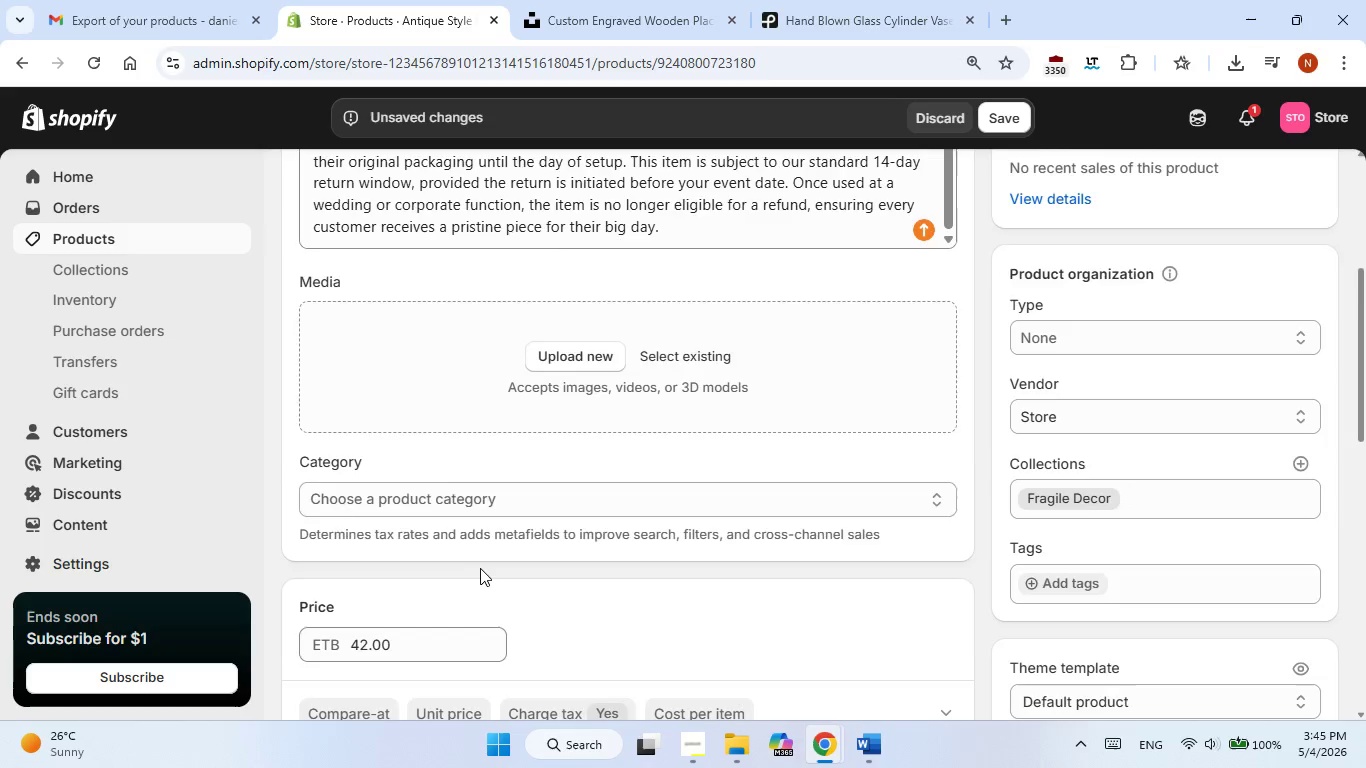 
scroll: coordinate [562, 585], scroll_direction: down, amount: 3.0
 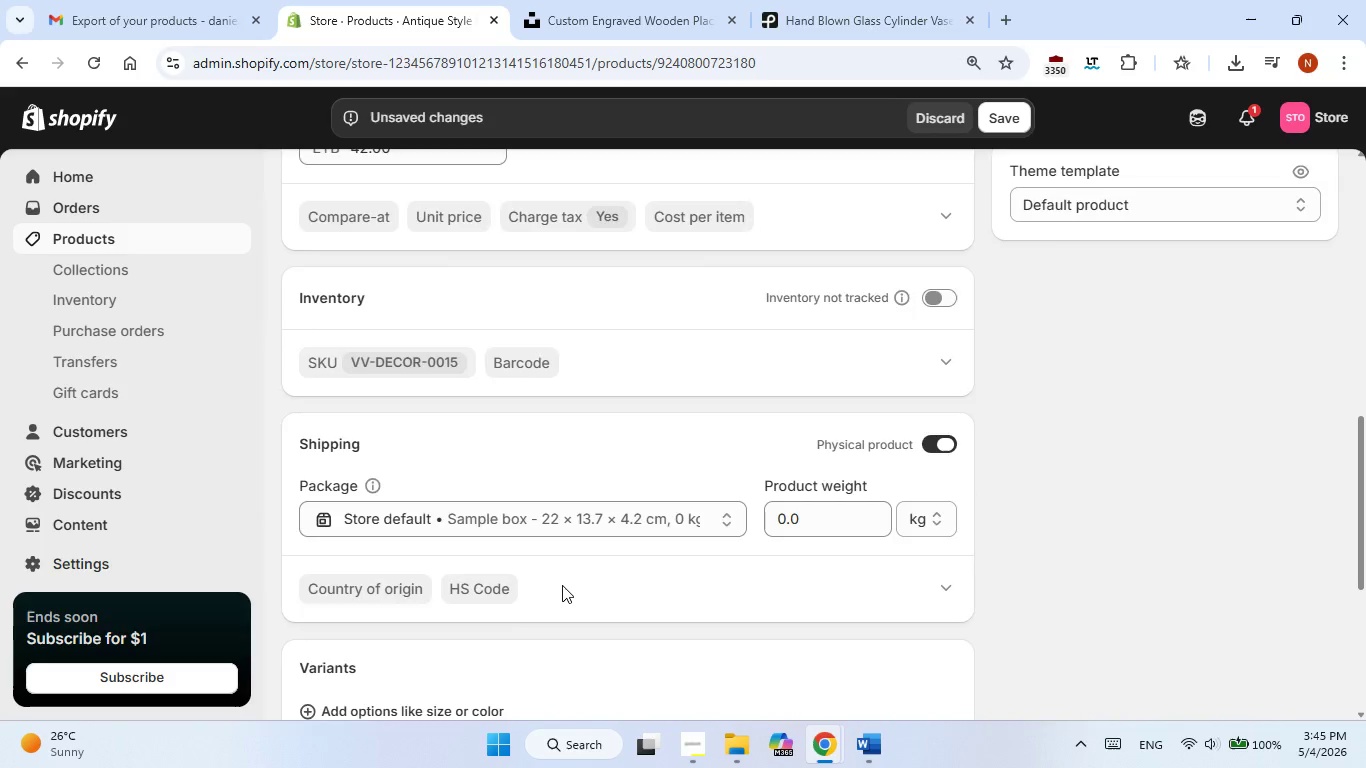 
scroll: coordinate [562, 585], scroll_direction: up, amount: 1.0
 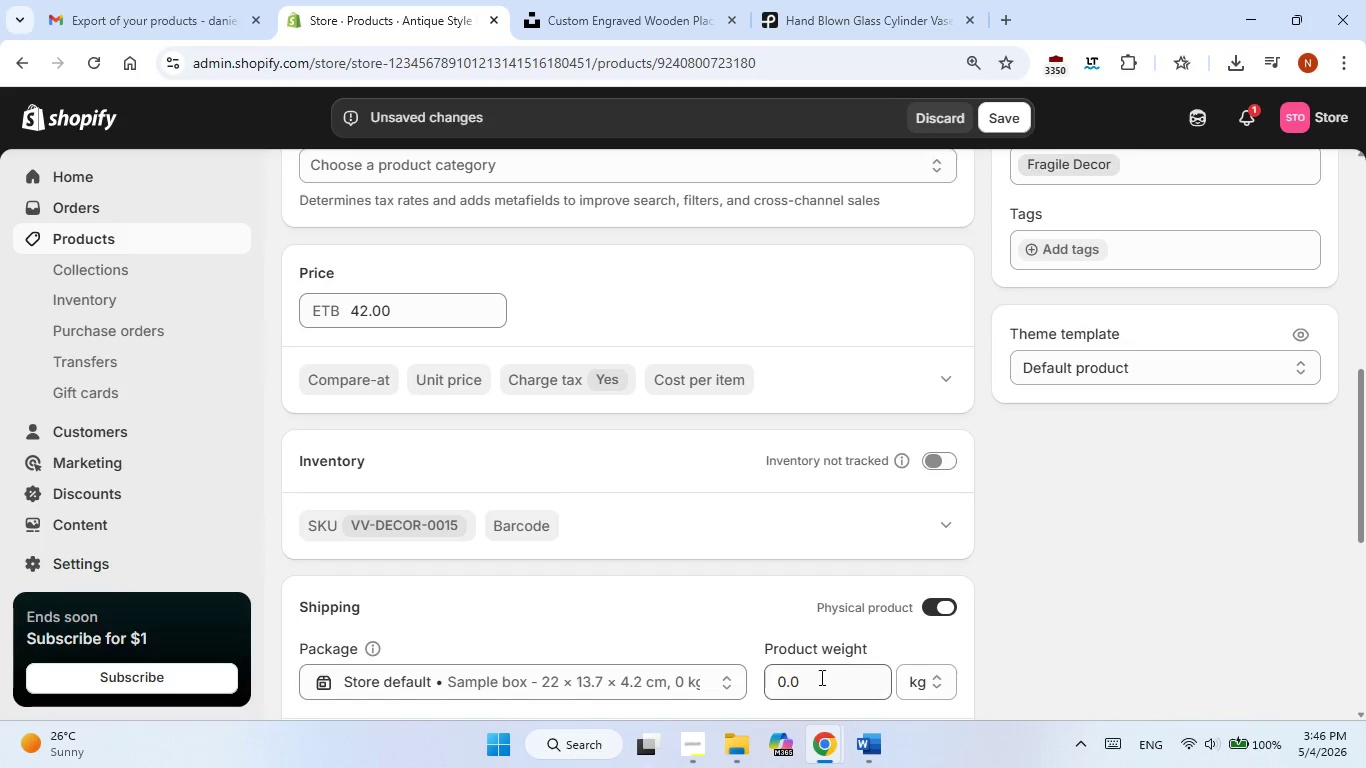 
double_click([822, 679])
 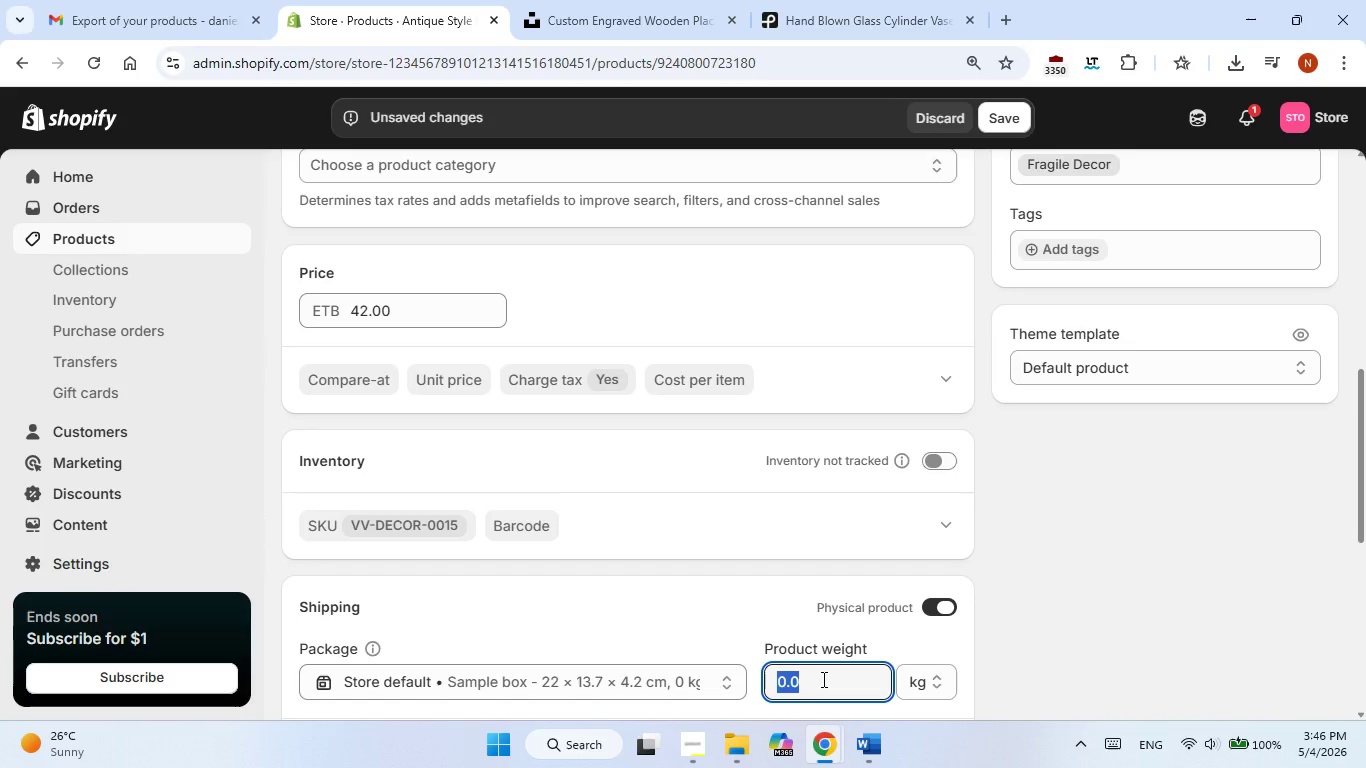 
key(Numpad4)
 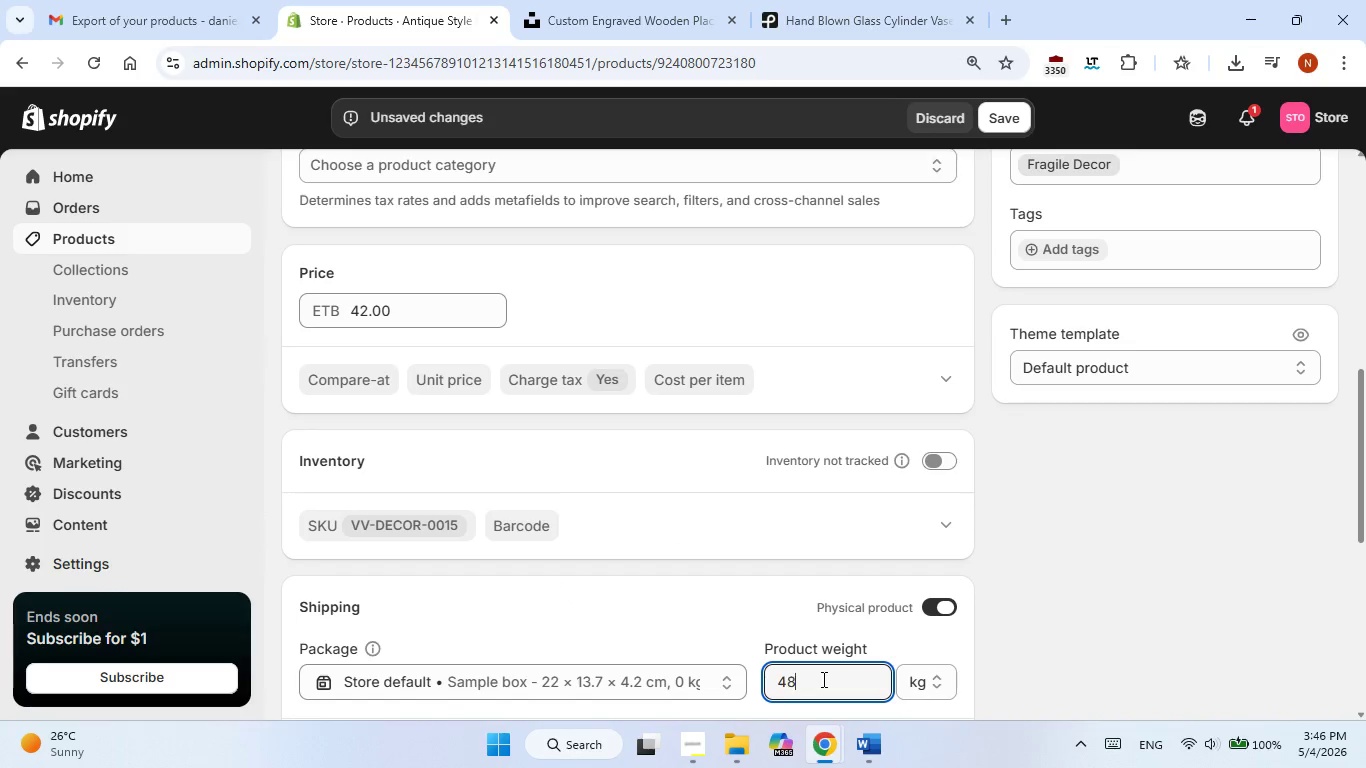 
key(Numpad8)
 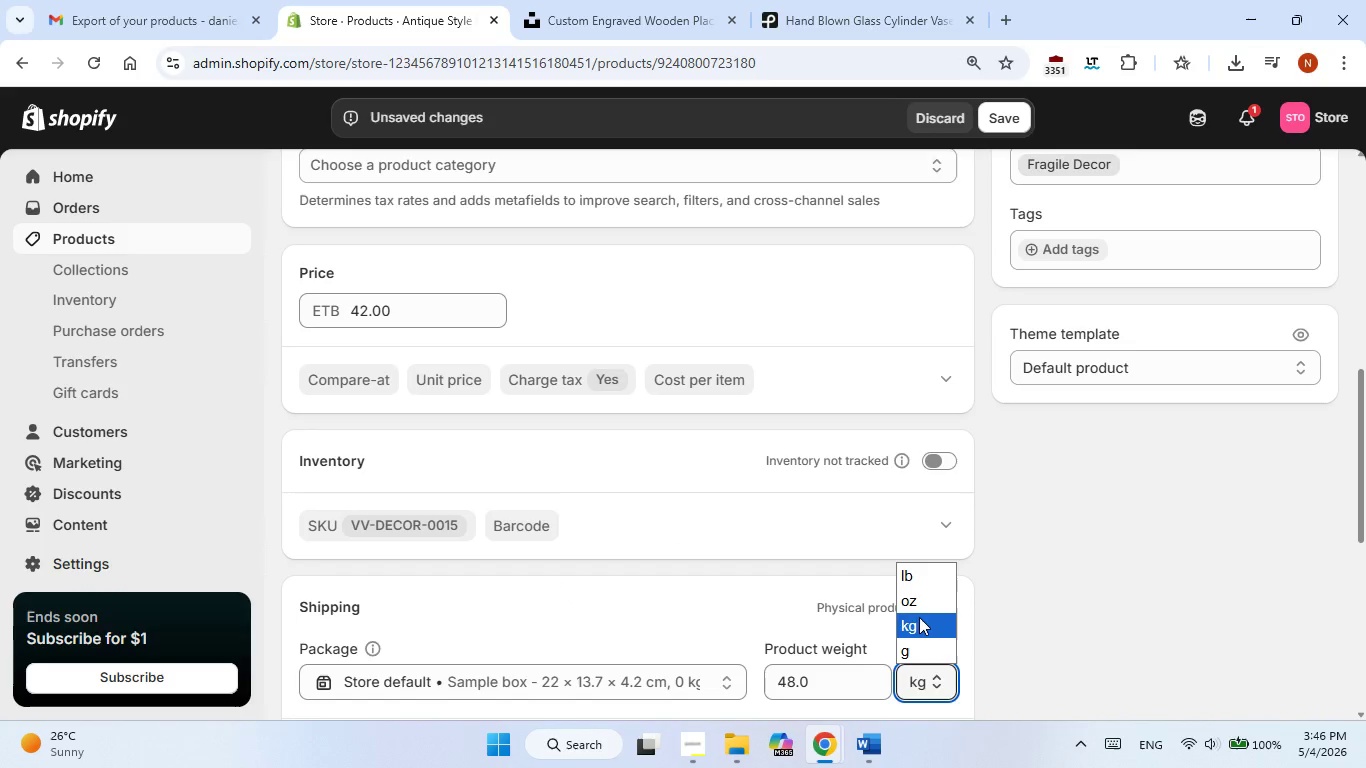 
left_click([919, 603])
 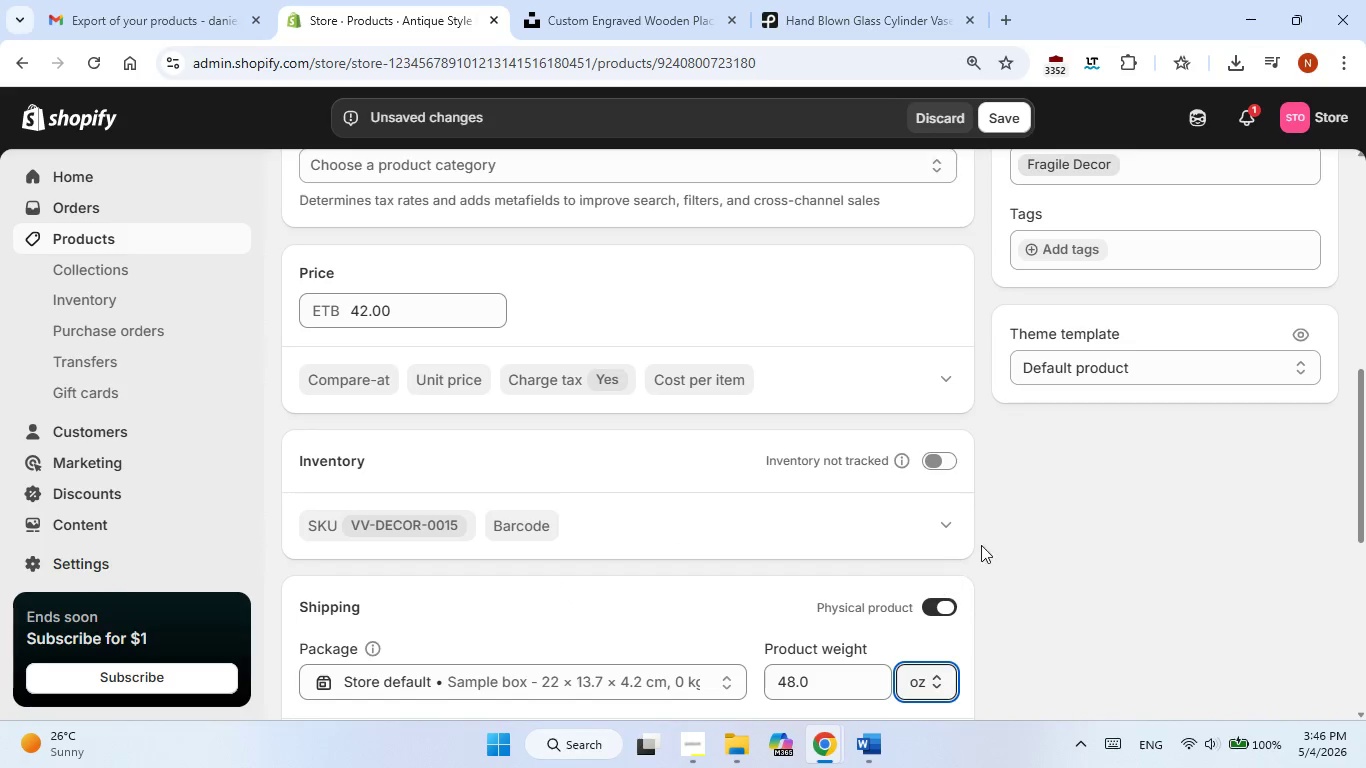 
left_click([1024, 522])
 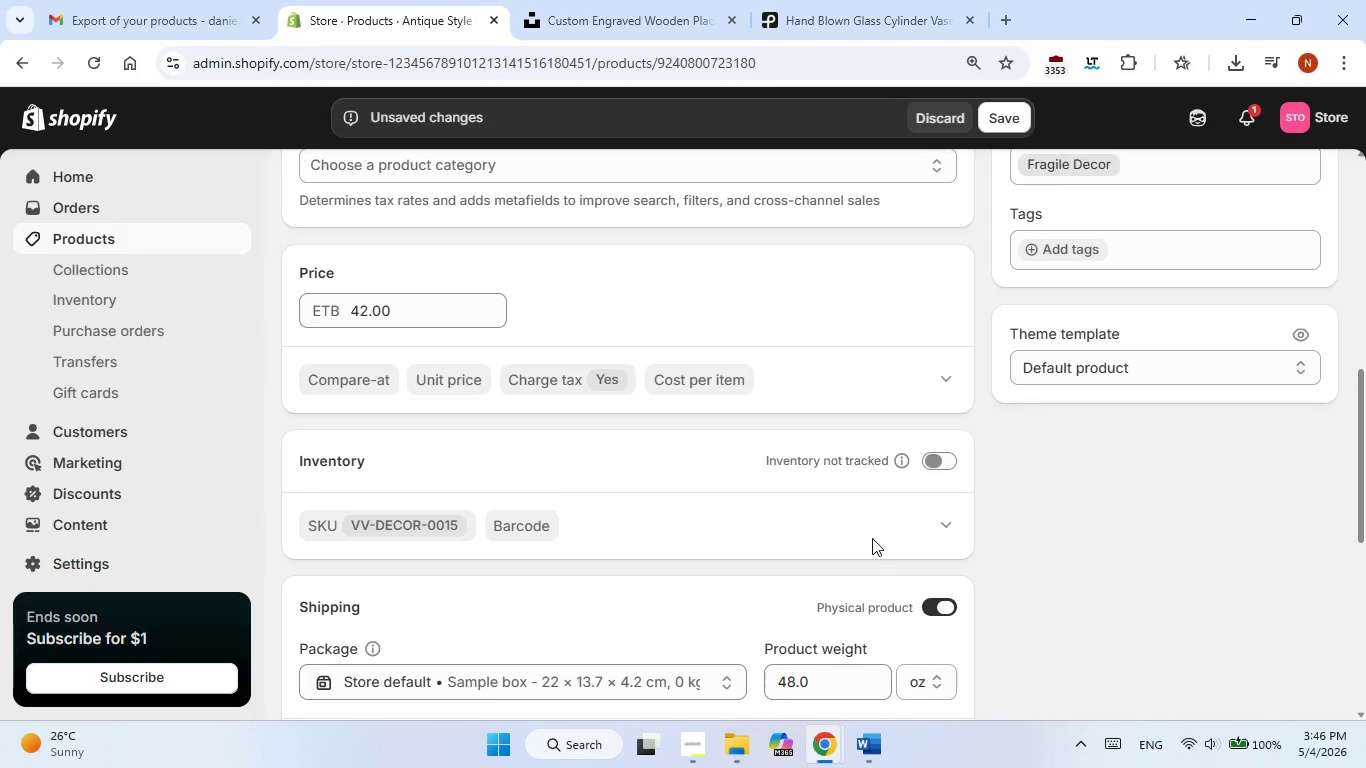 
scroll: coordinate [872, 538], scroll_direction: down, amount: 3.0
 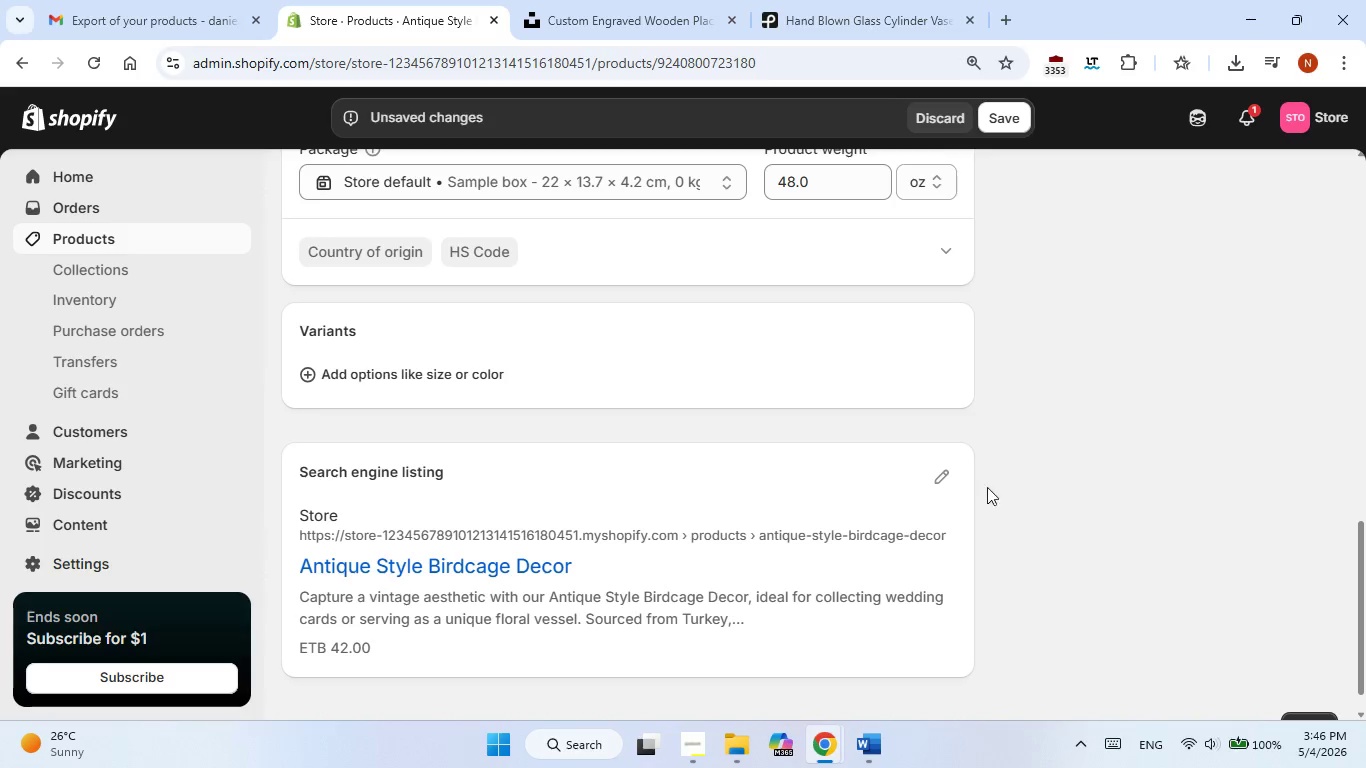 
left_click([952, 477])
 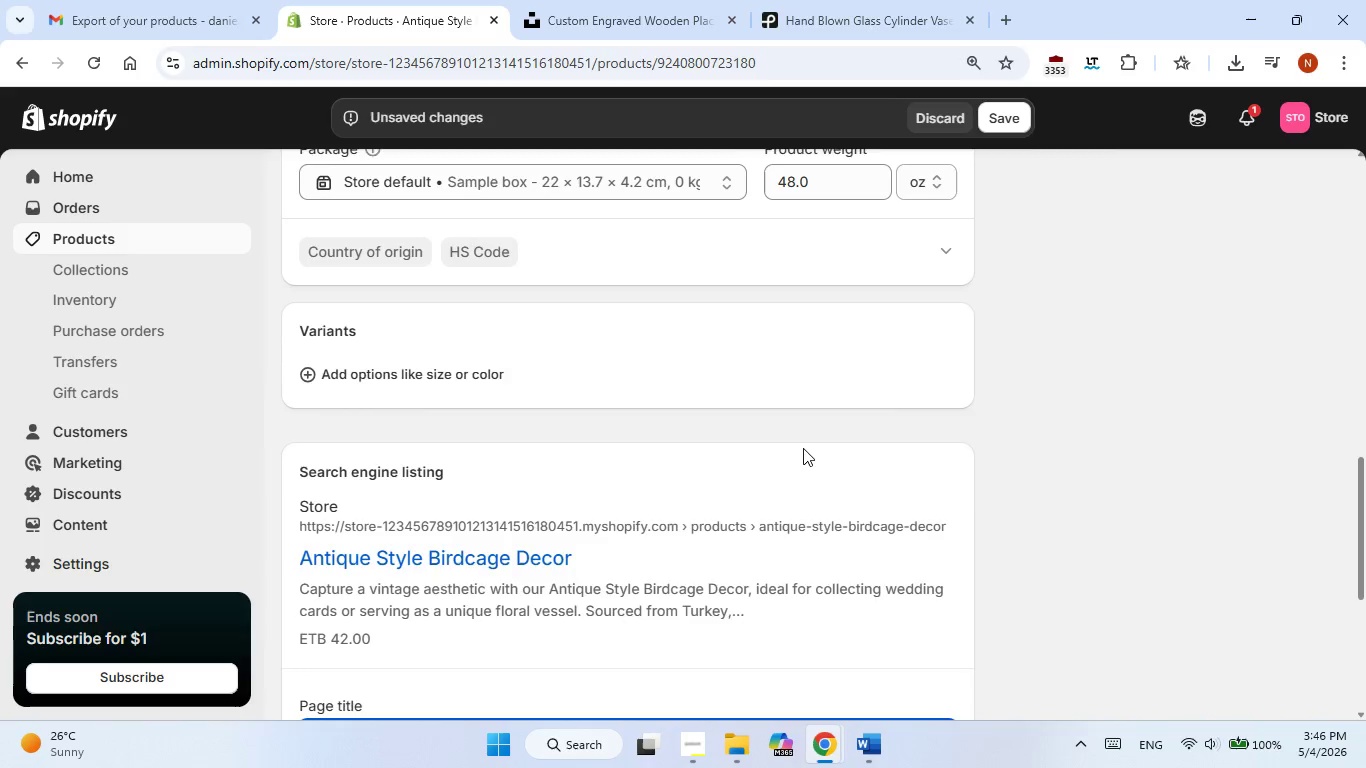 
scroll: coordinate [803, 448], scroll_direction: down, amount: 2.0
 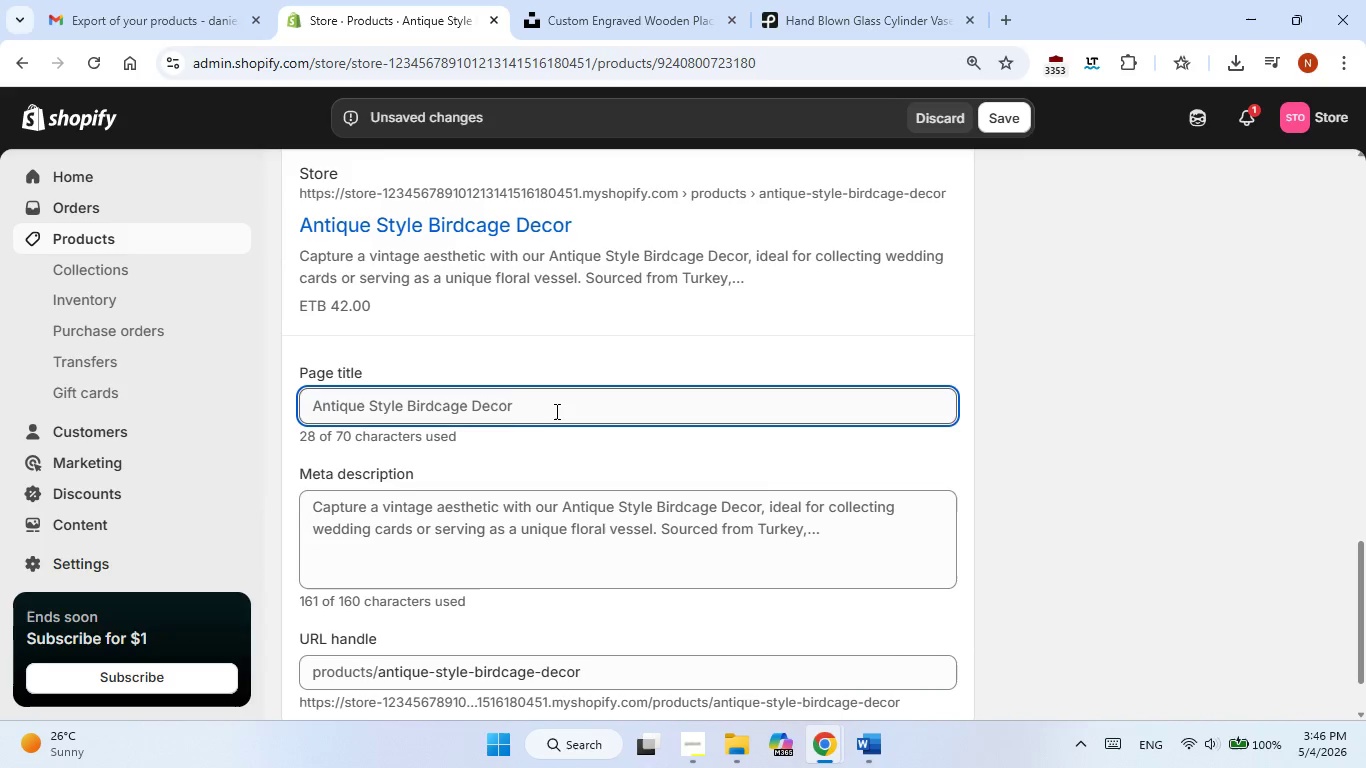 
double_click([555, 411])
 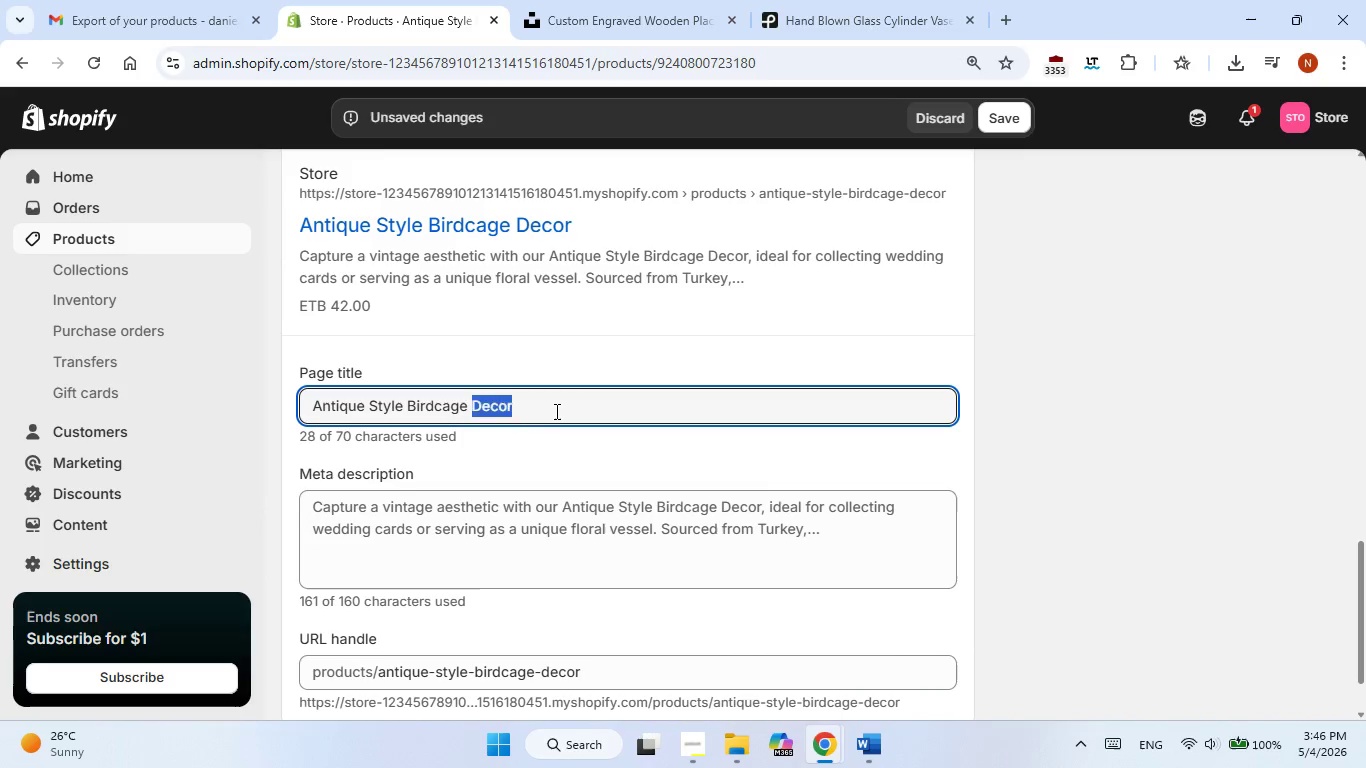 
left_click([555, 411])
 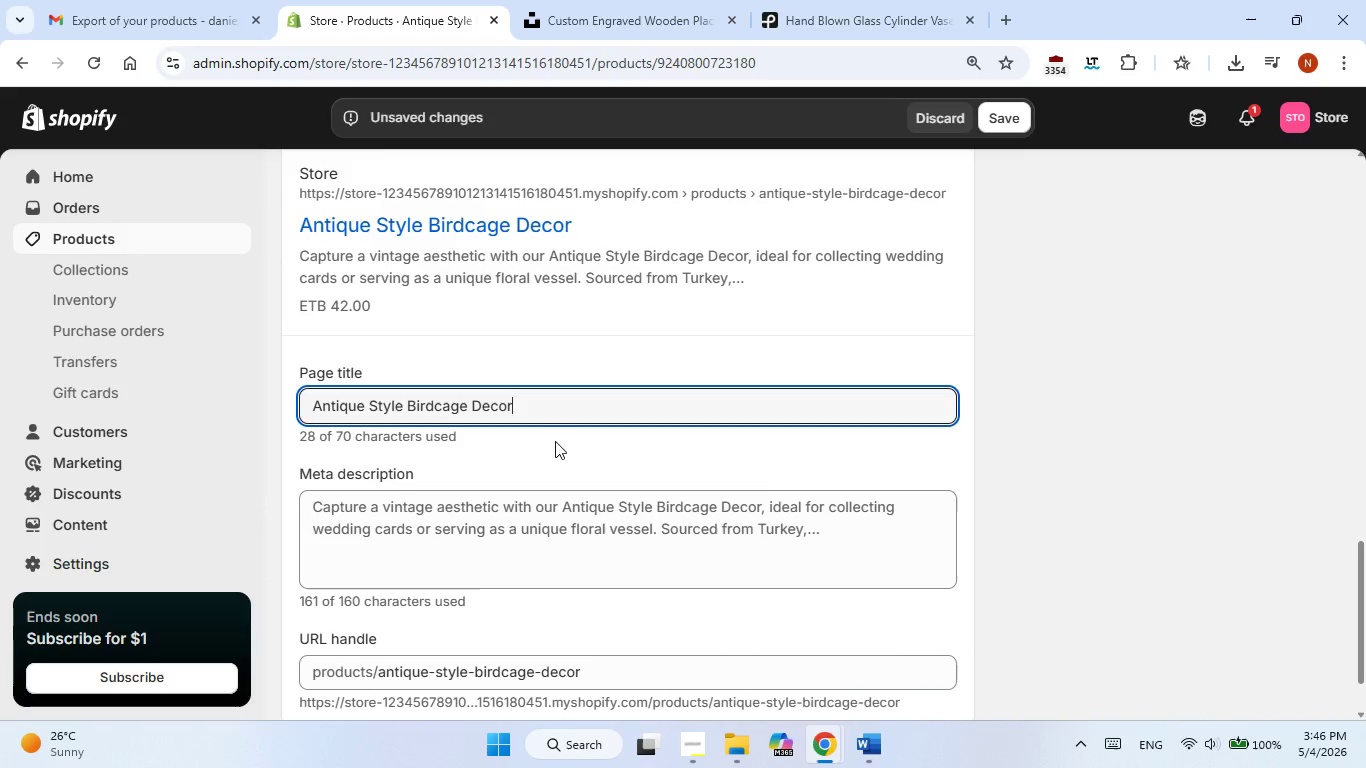 
left_click([555, 441])
 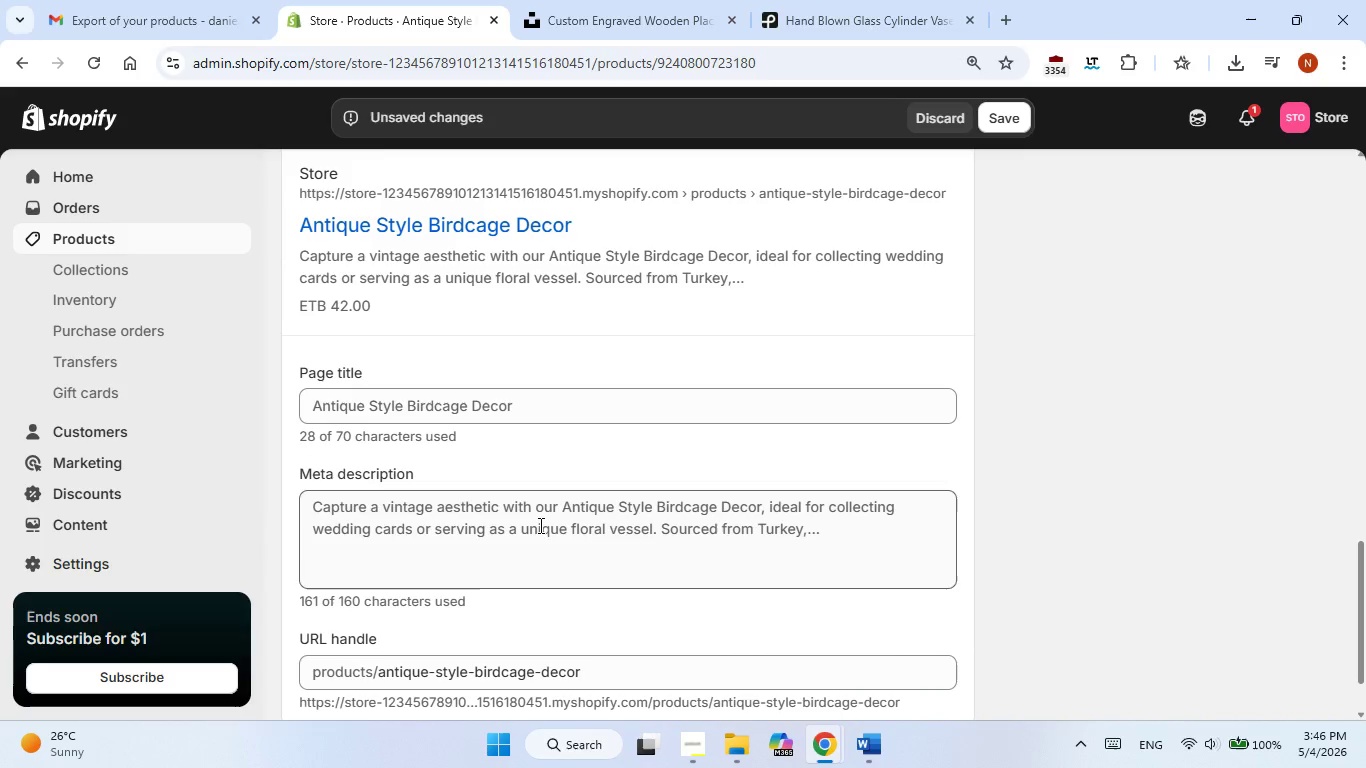 
left_click([539, 525])
 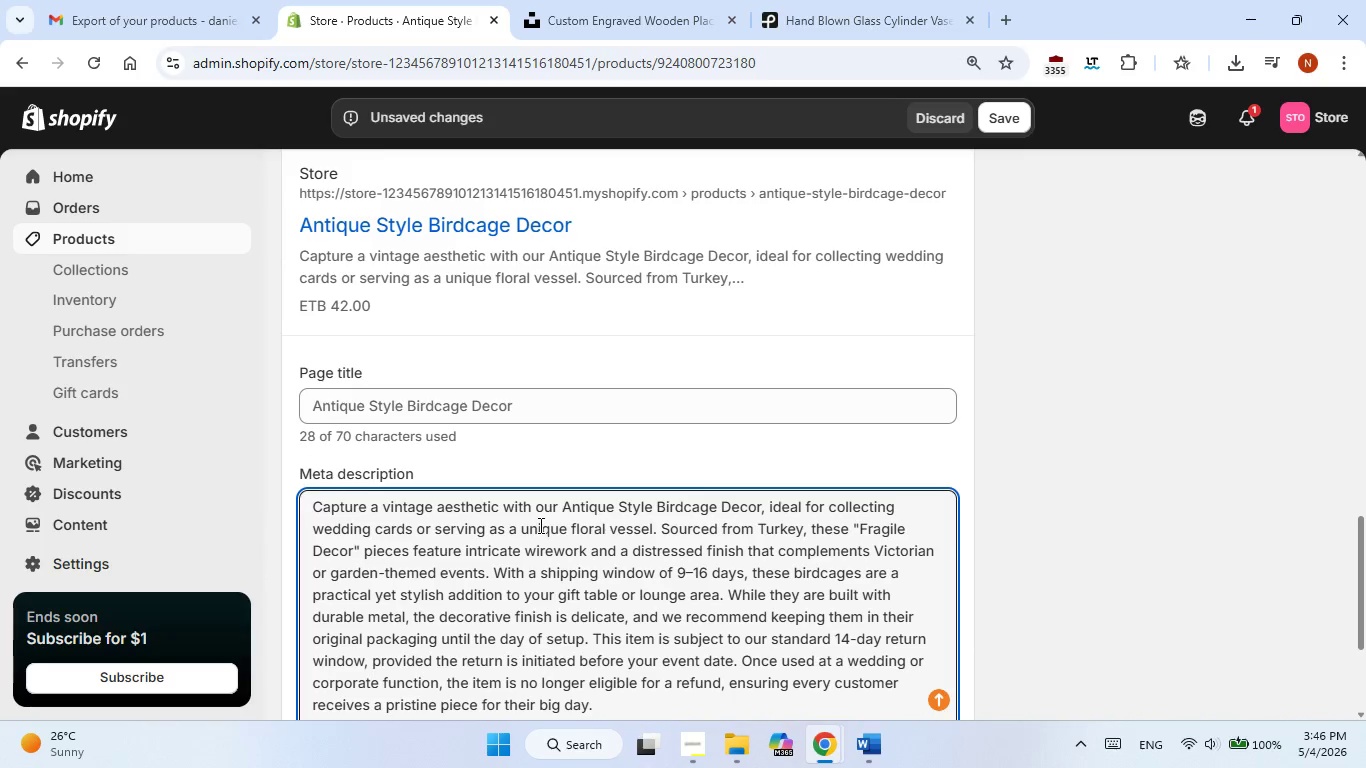 
double_click([539, 525])
 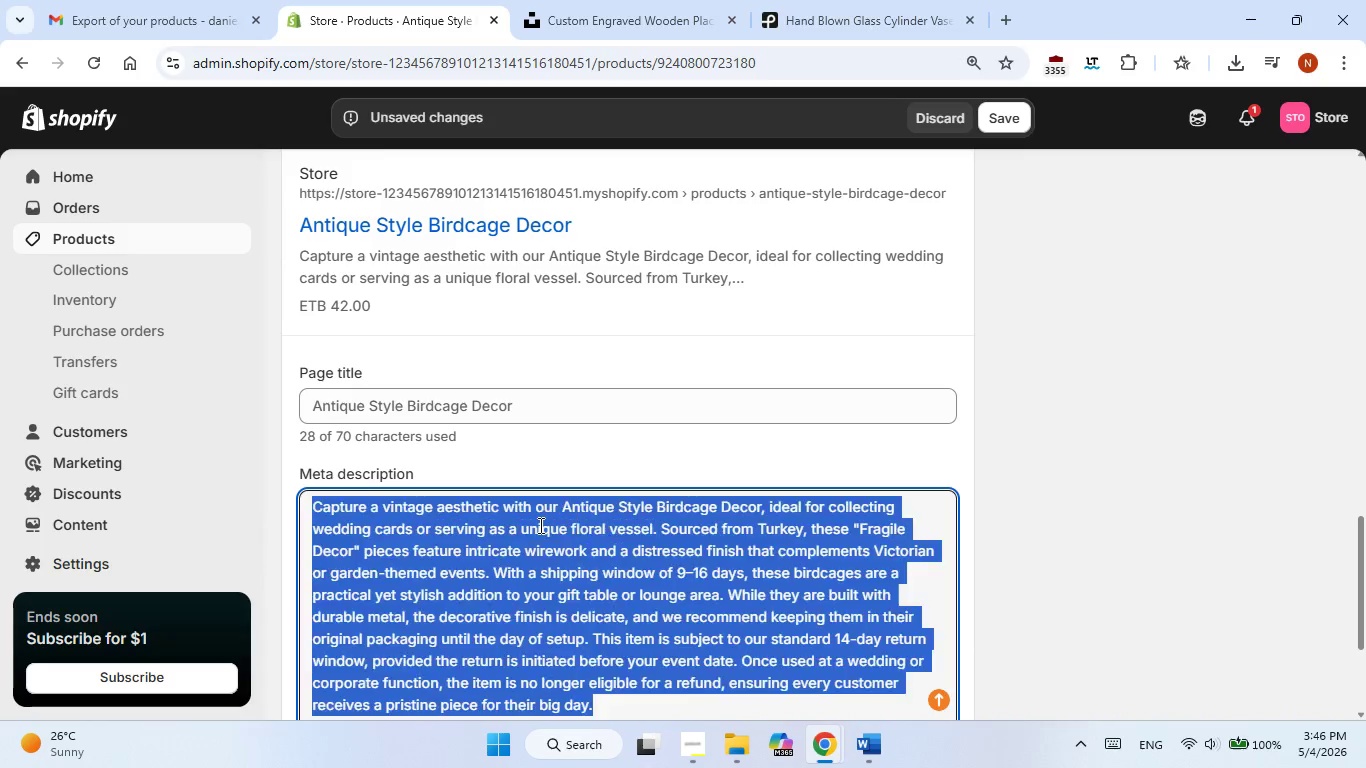 
triple_click([539, 525])
 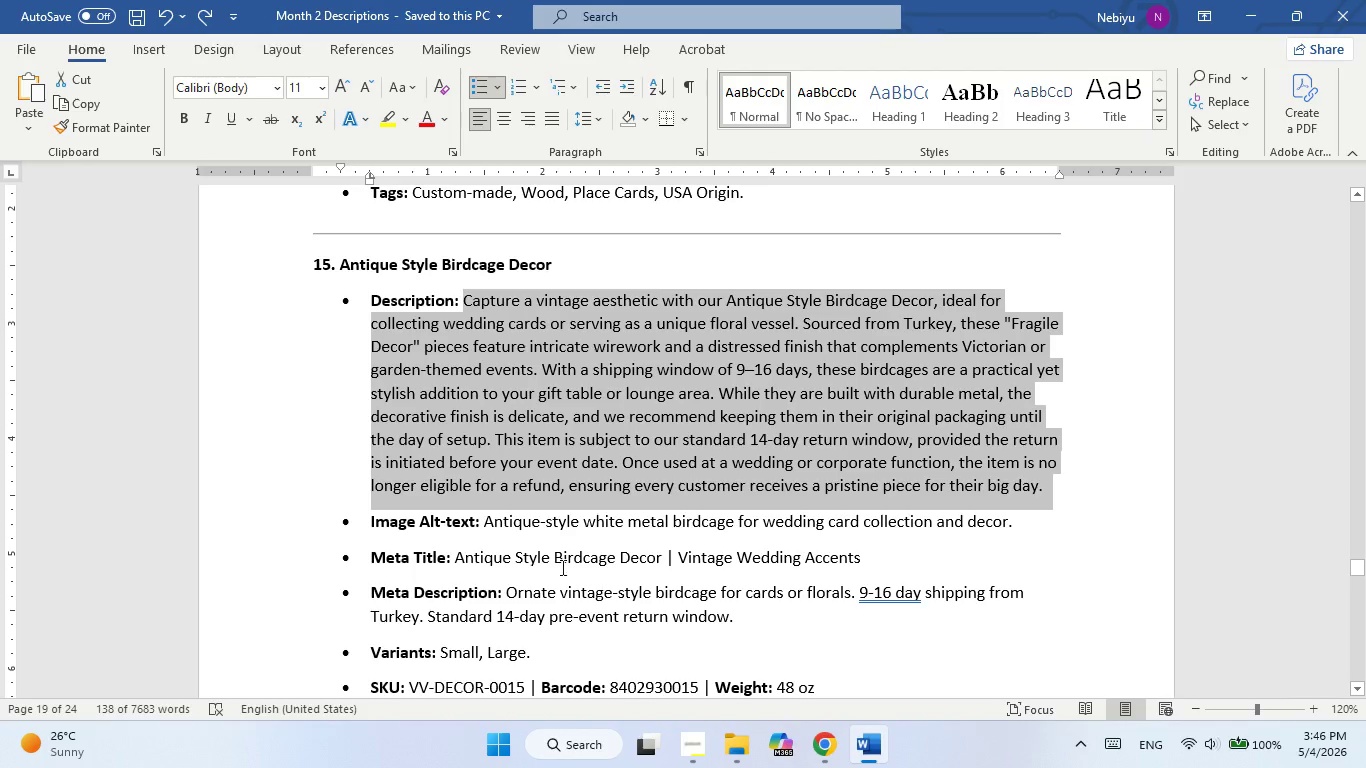 
scroll: coordinate [490, 564], scroll_direction: down, amount: 1.0
 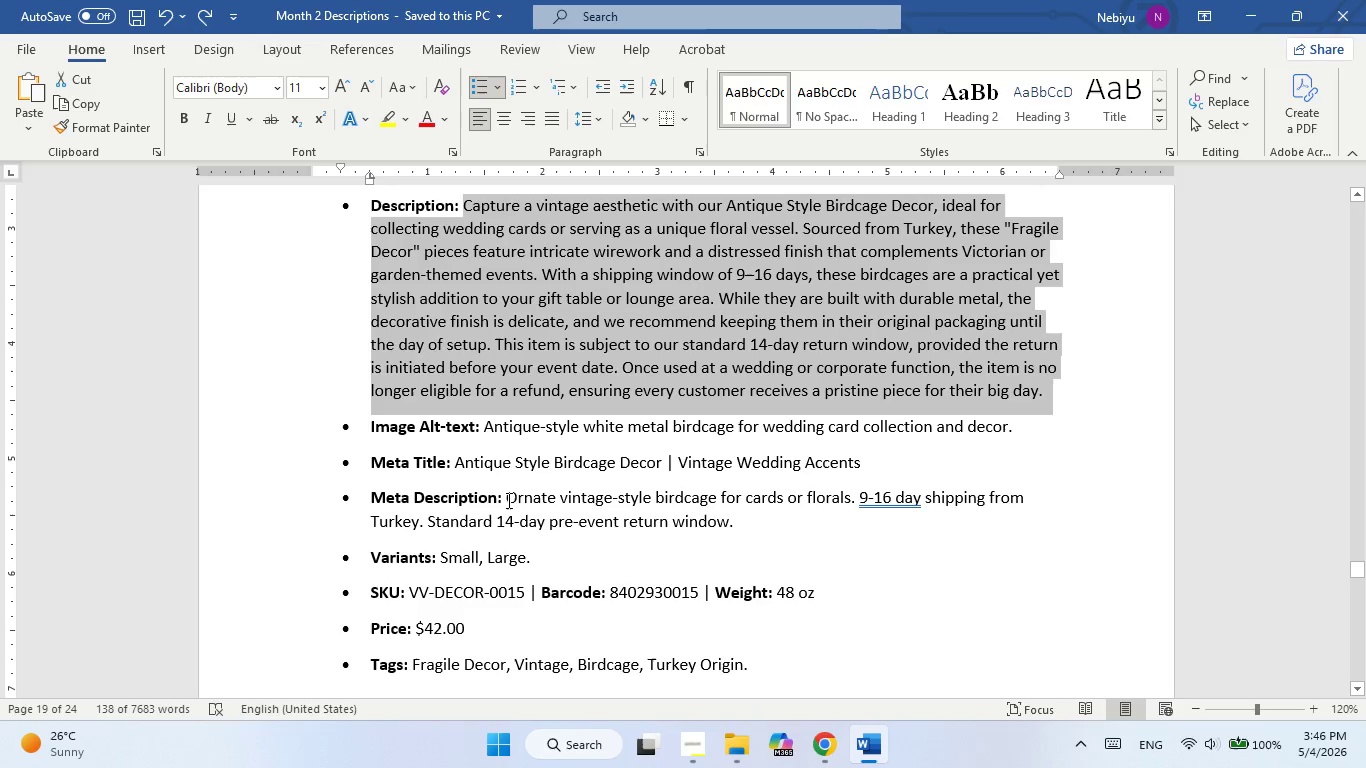 
left_click_drag(start_coordinate=[515, 496], to_coordinate=[741, 520])
 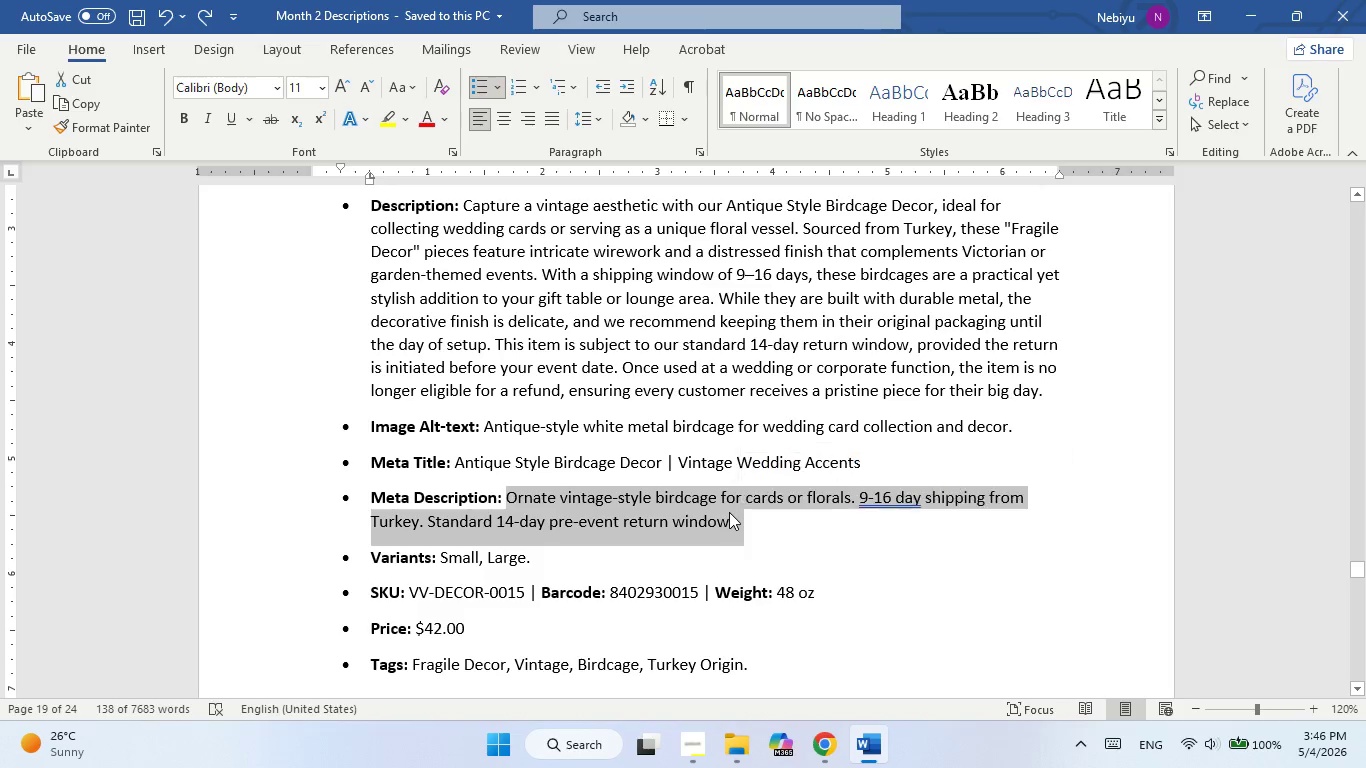 
right_click([729, 512])
 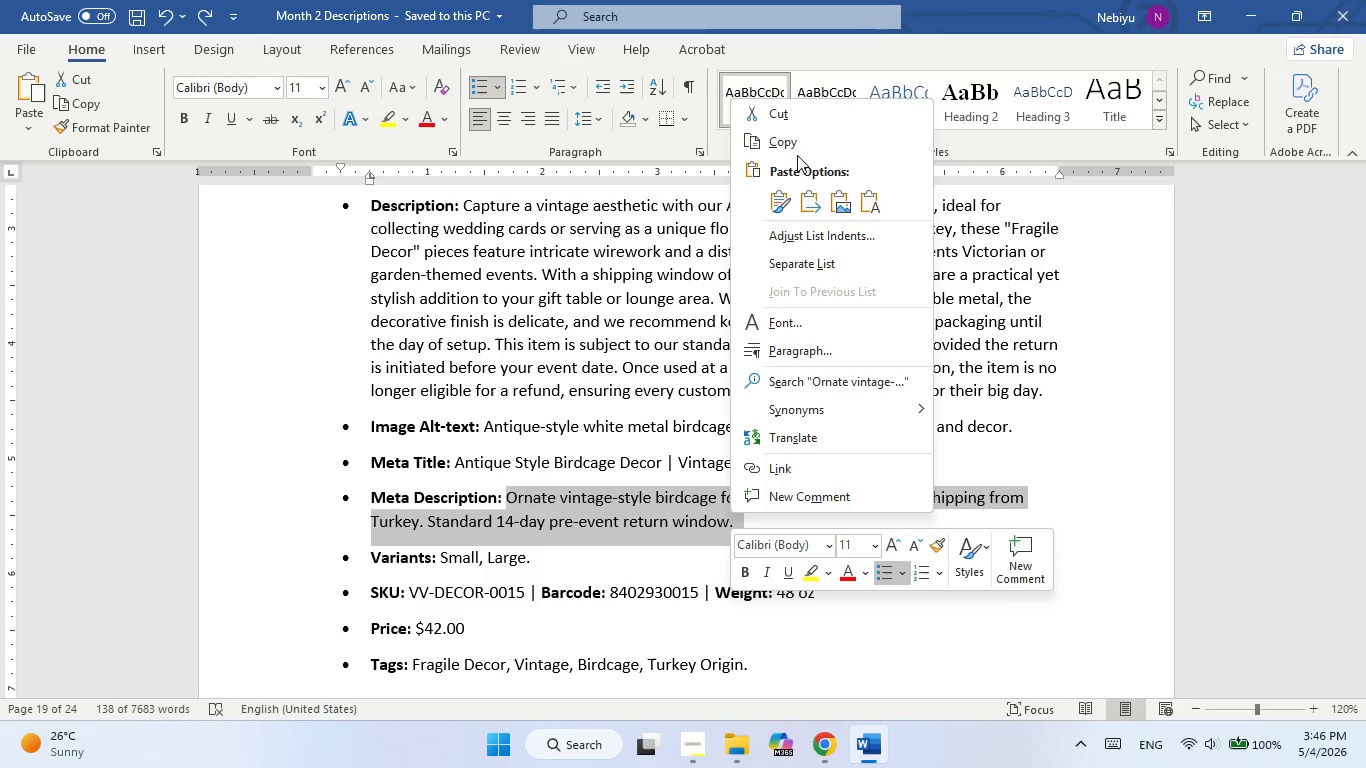 
left_click([799, 144])
 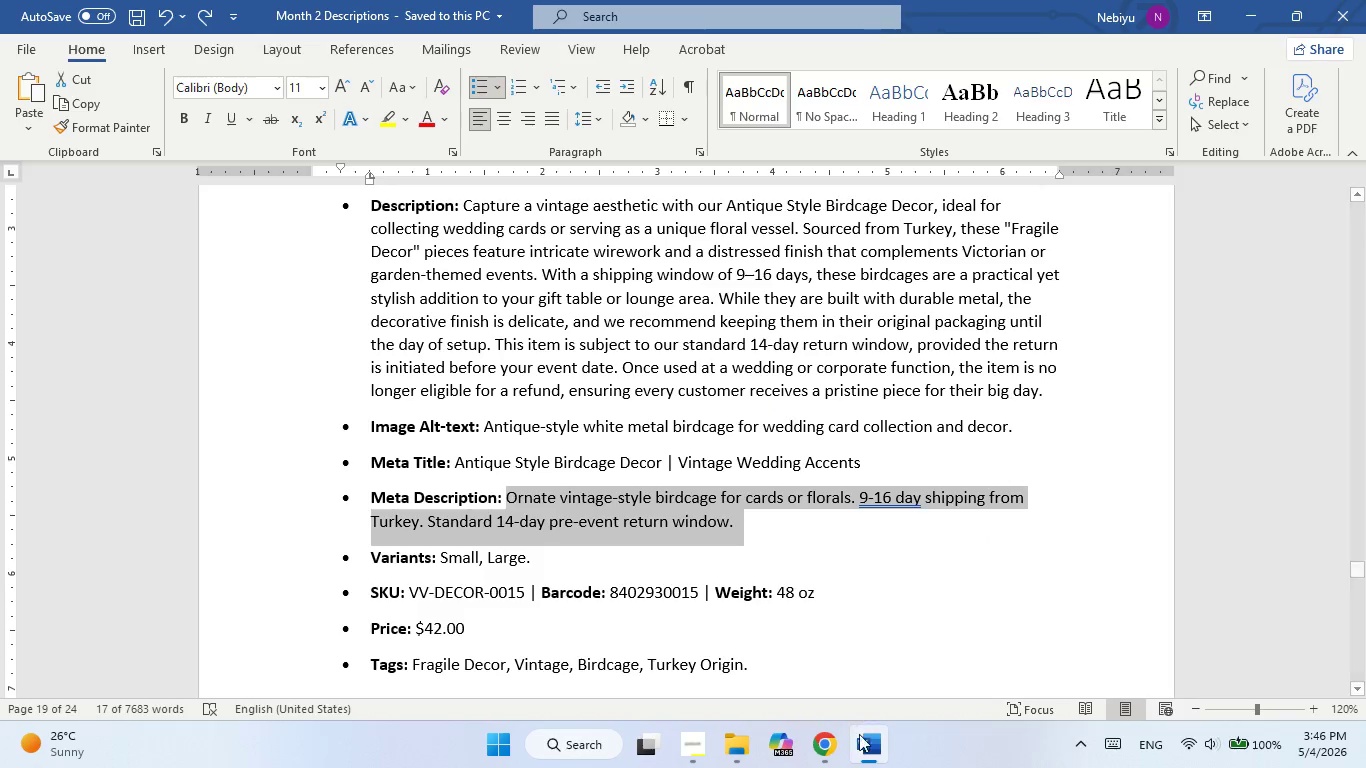 
left_click([859, 752])
 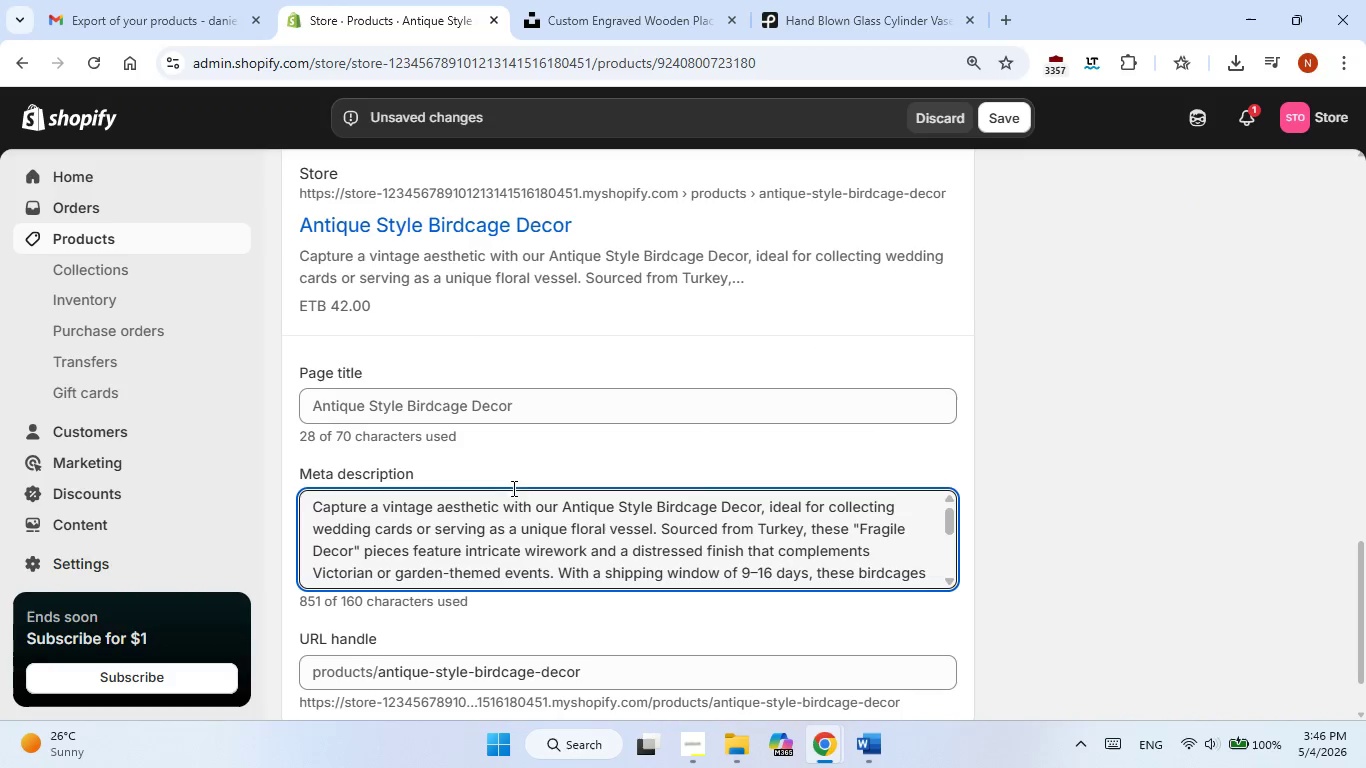 
left_click([512, 488])
 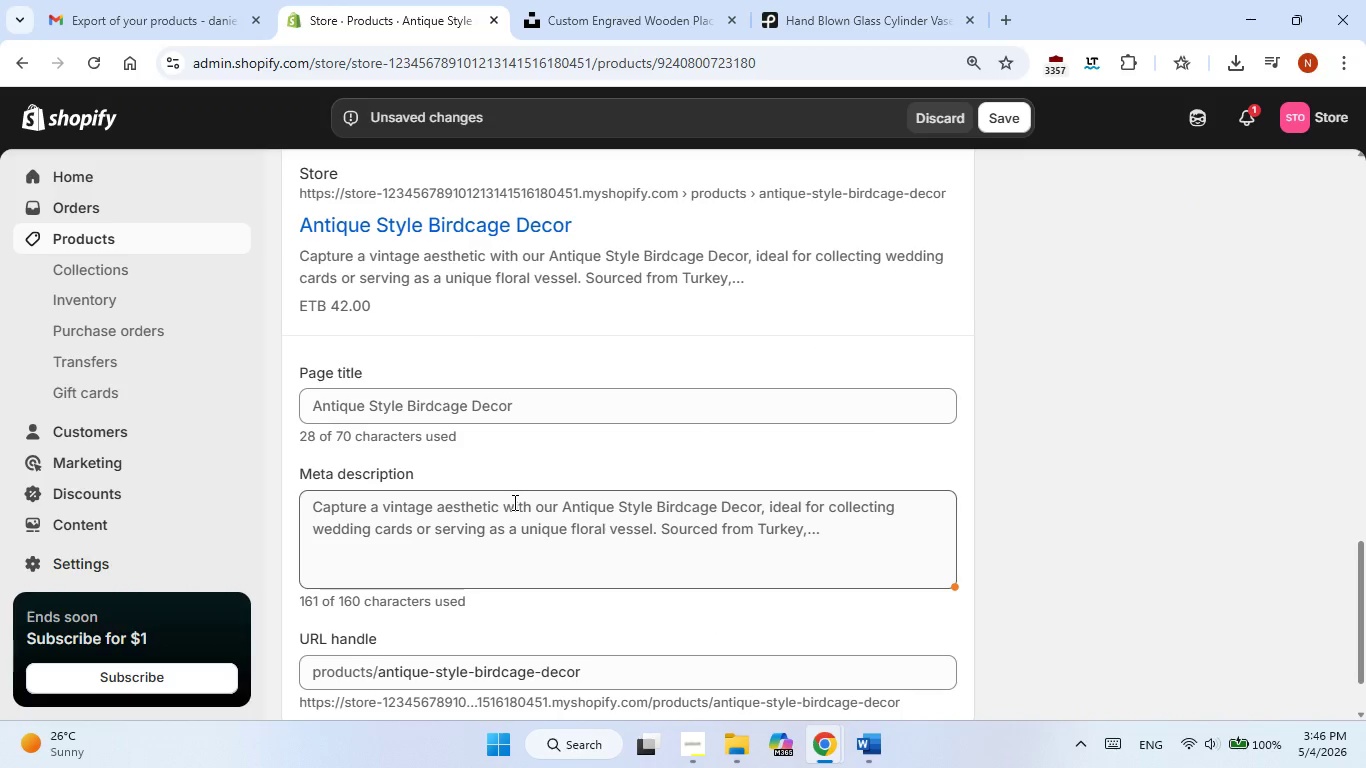 
double_click([513, 502])
 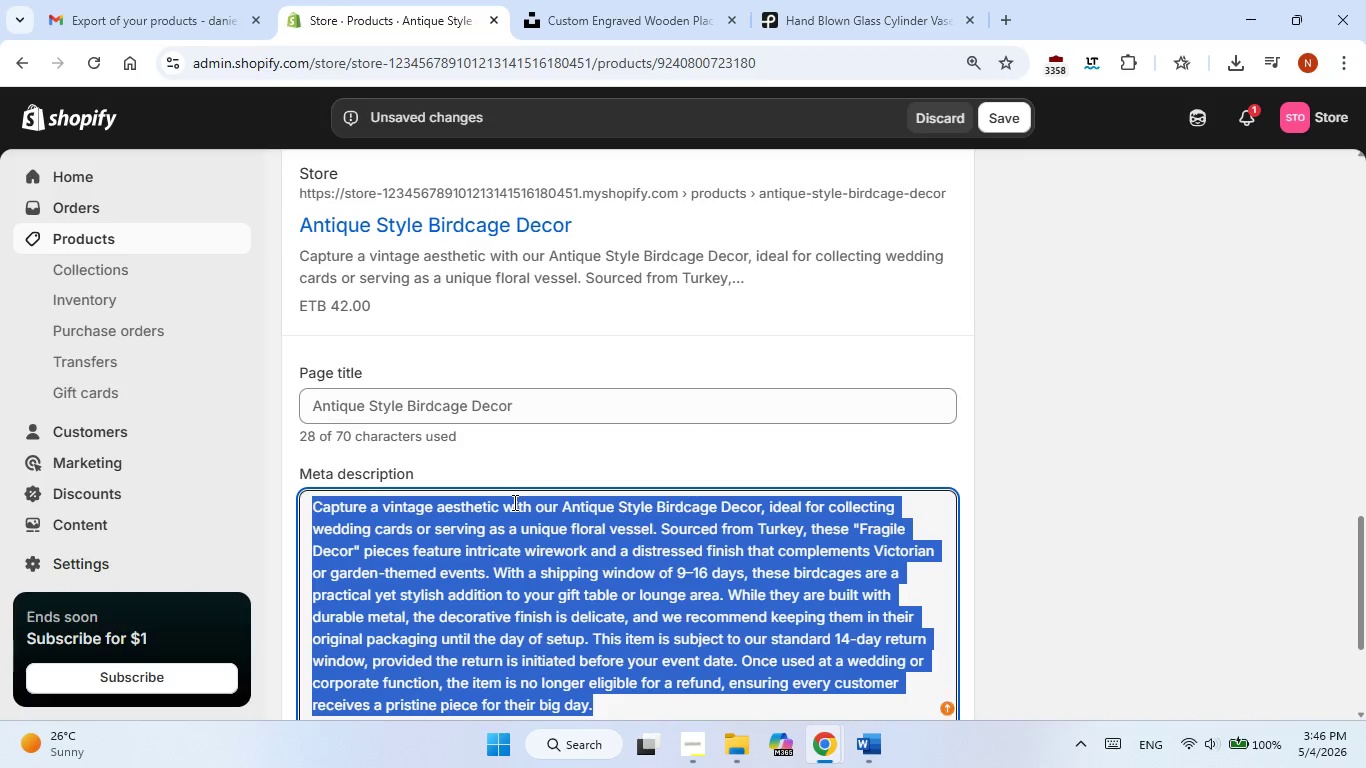 
triple_click([513, 502])
 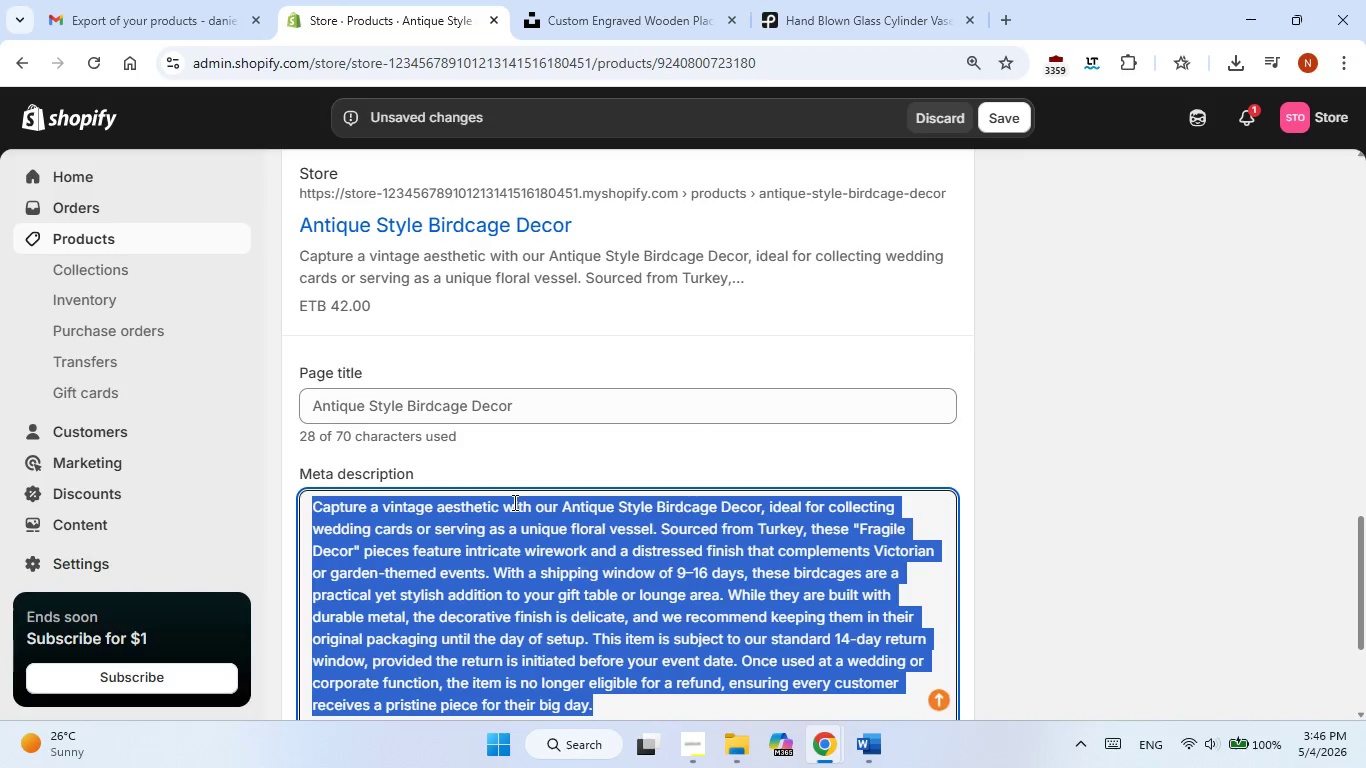 
right_click([513, 502])
 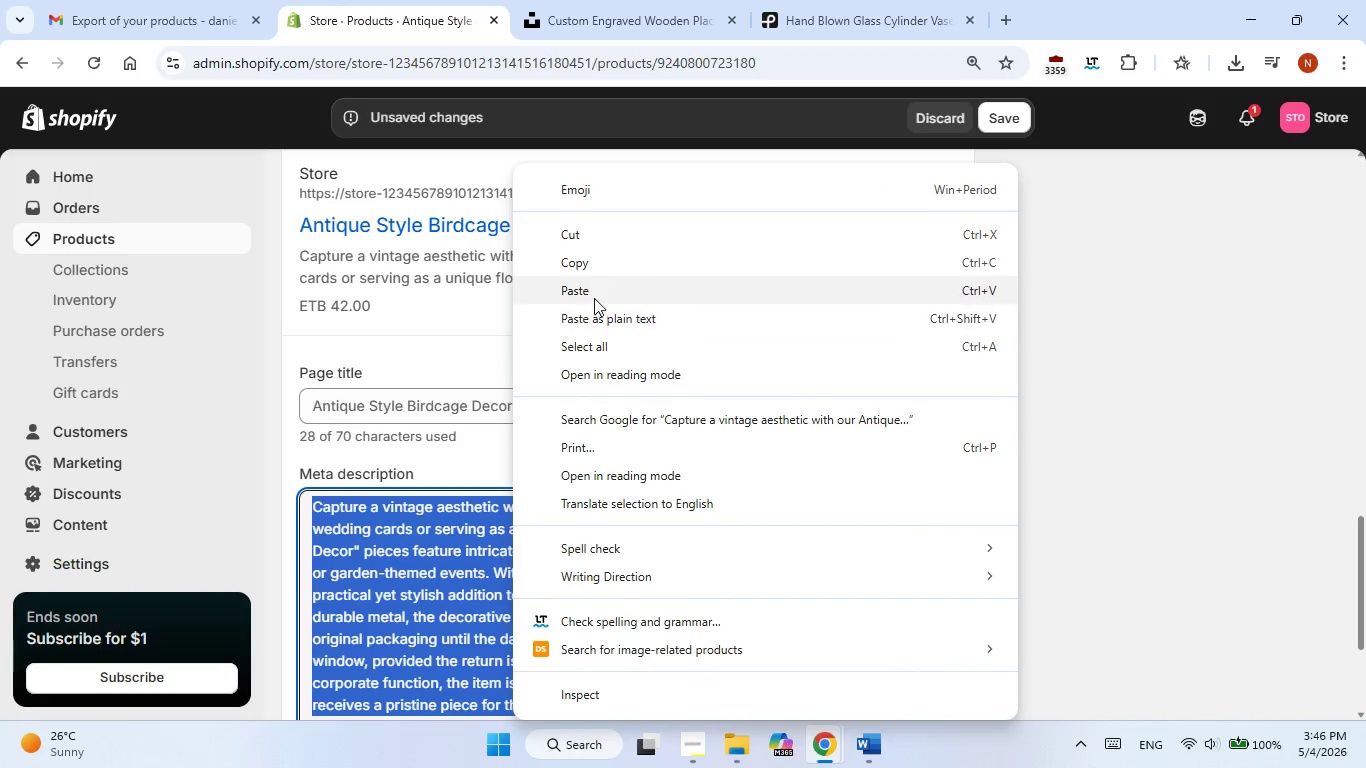 
left_click([594, 294])
 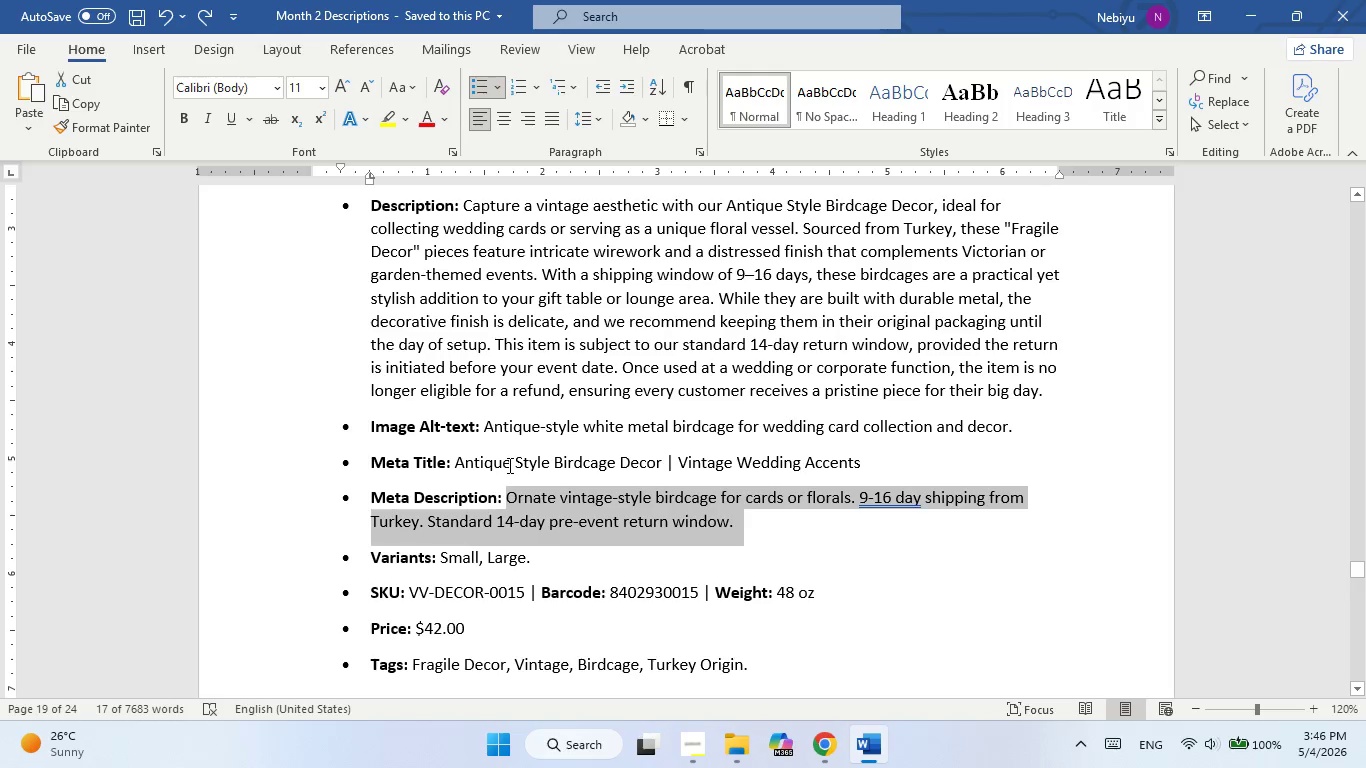 
left_click_drag(start_coordinate=[455, 465], to_coordinate=[844, 473])
 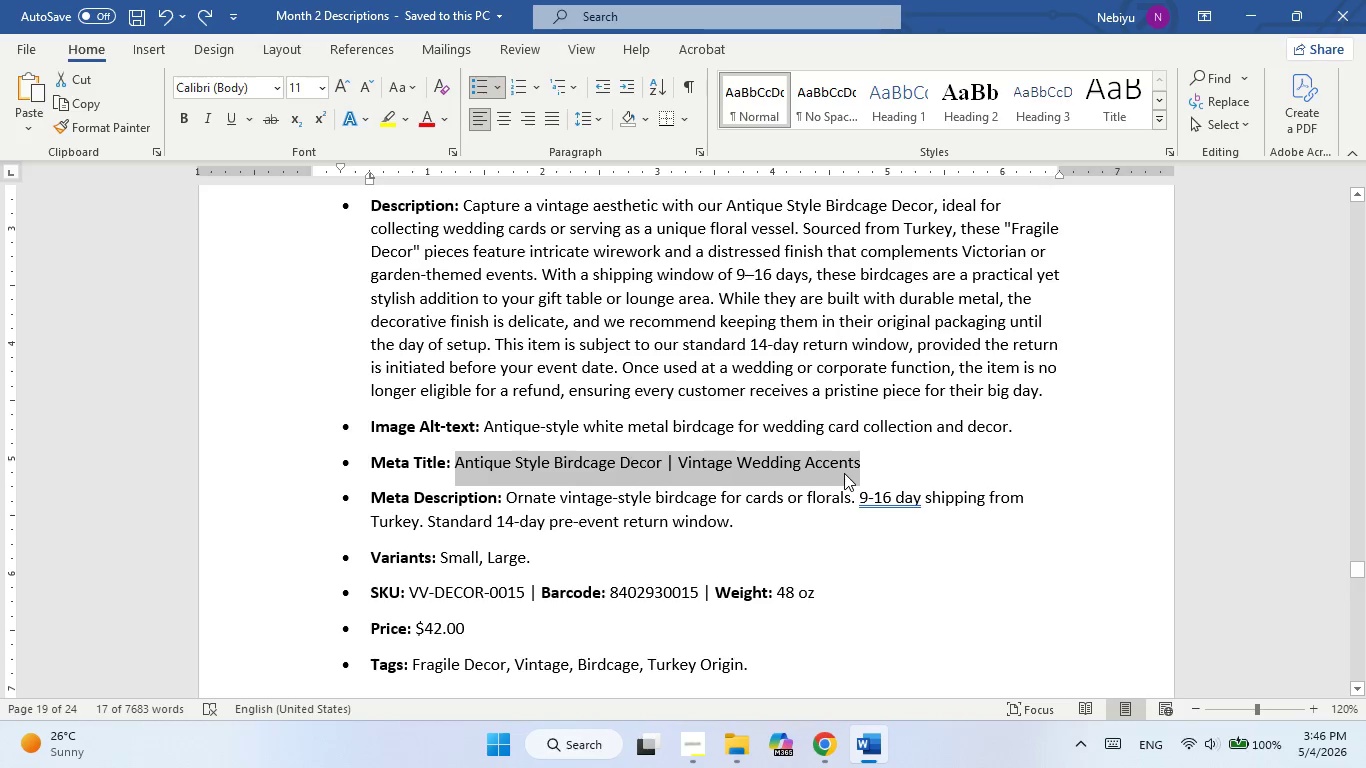 
right_click([844, 473])
 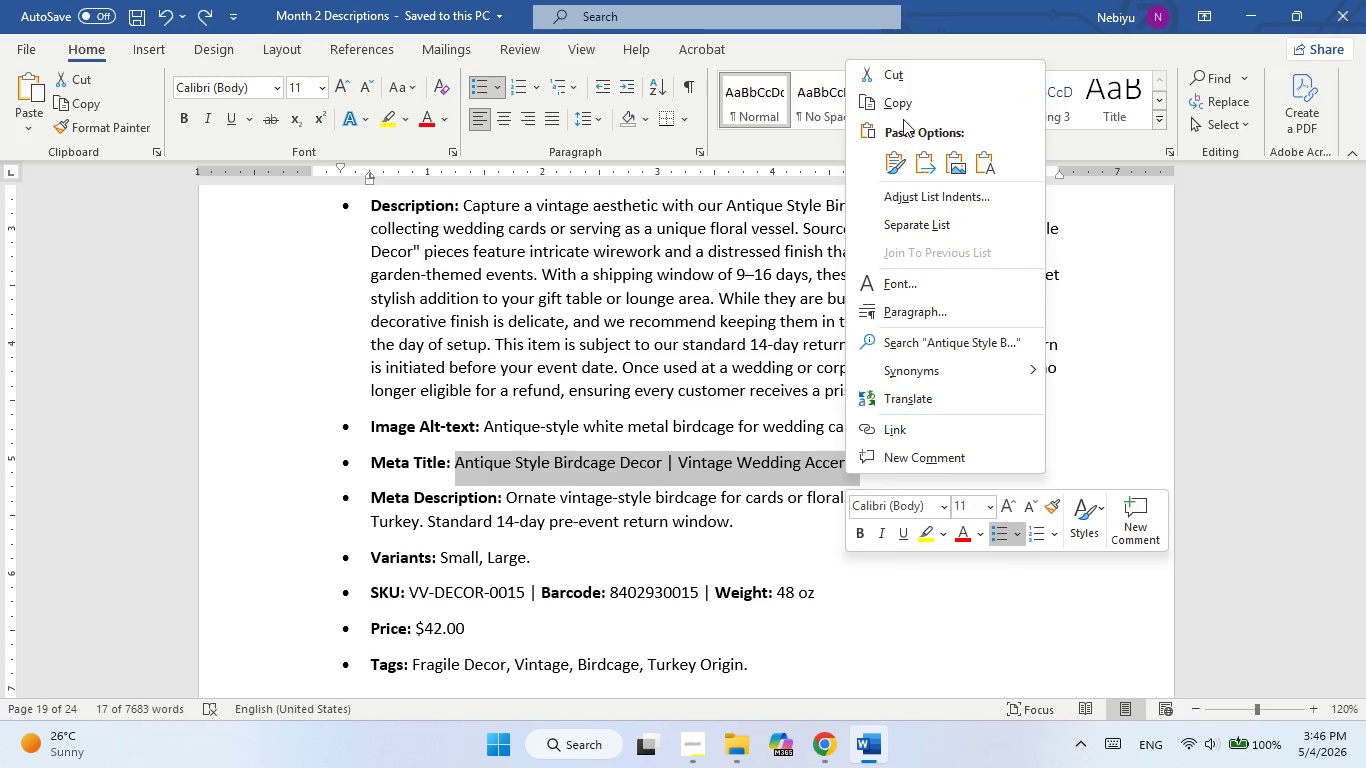 
left_click([905, 107])
 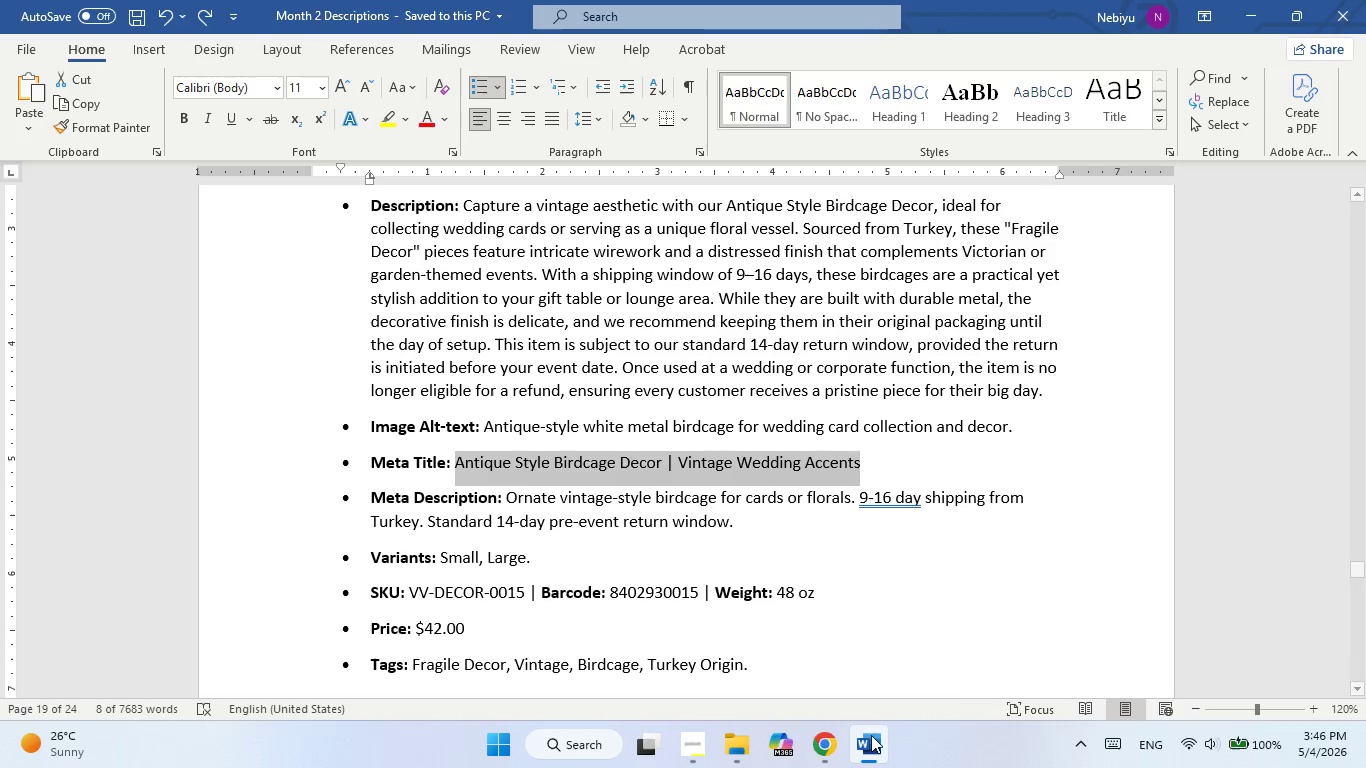 
left_click([869, 742])
 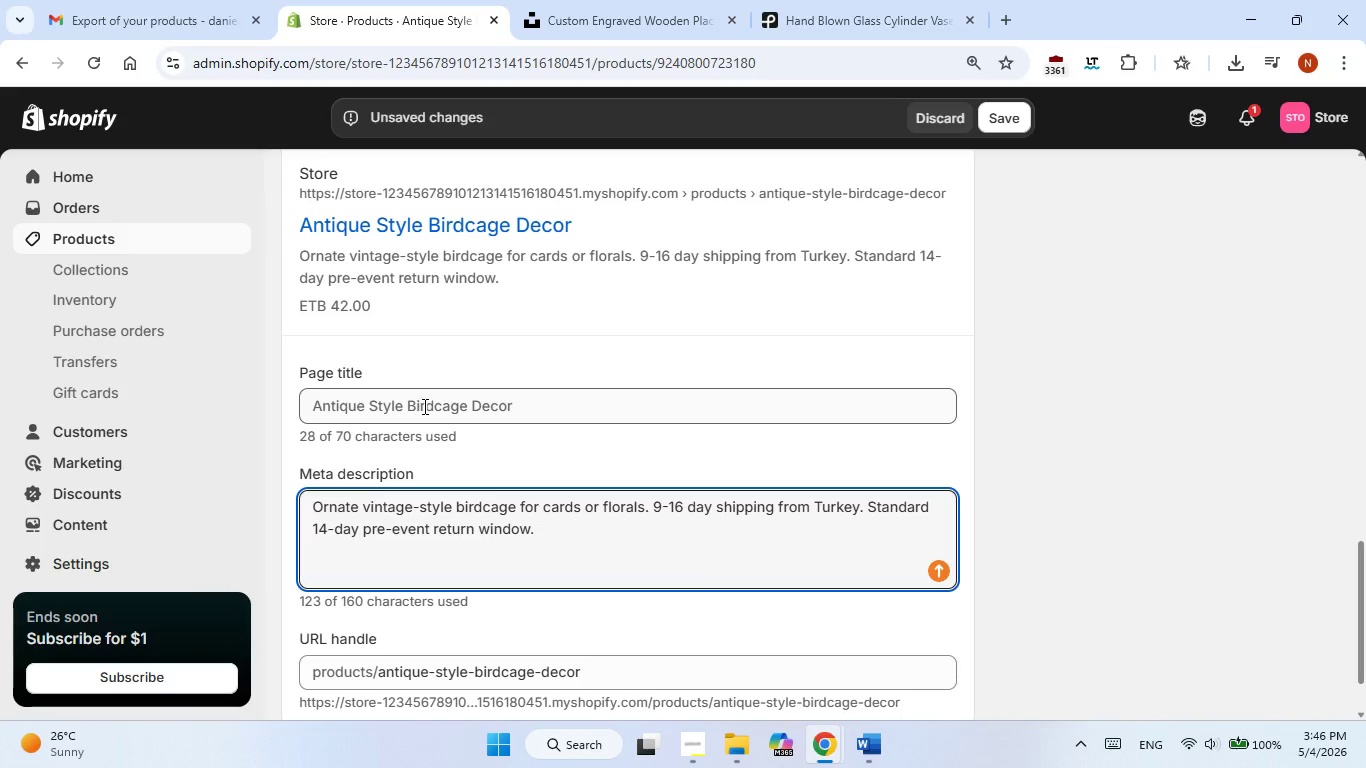 
double_click([423, 406])
 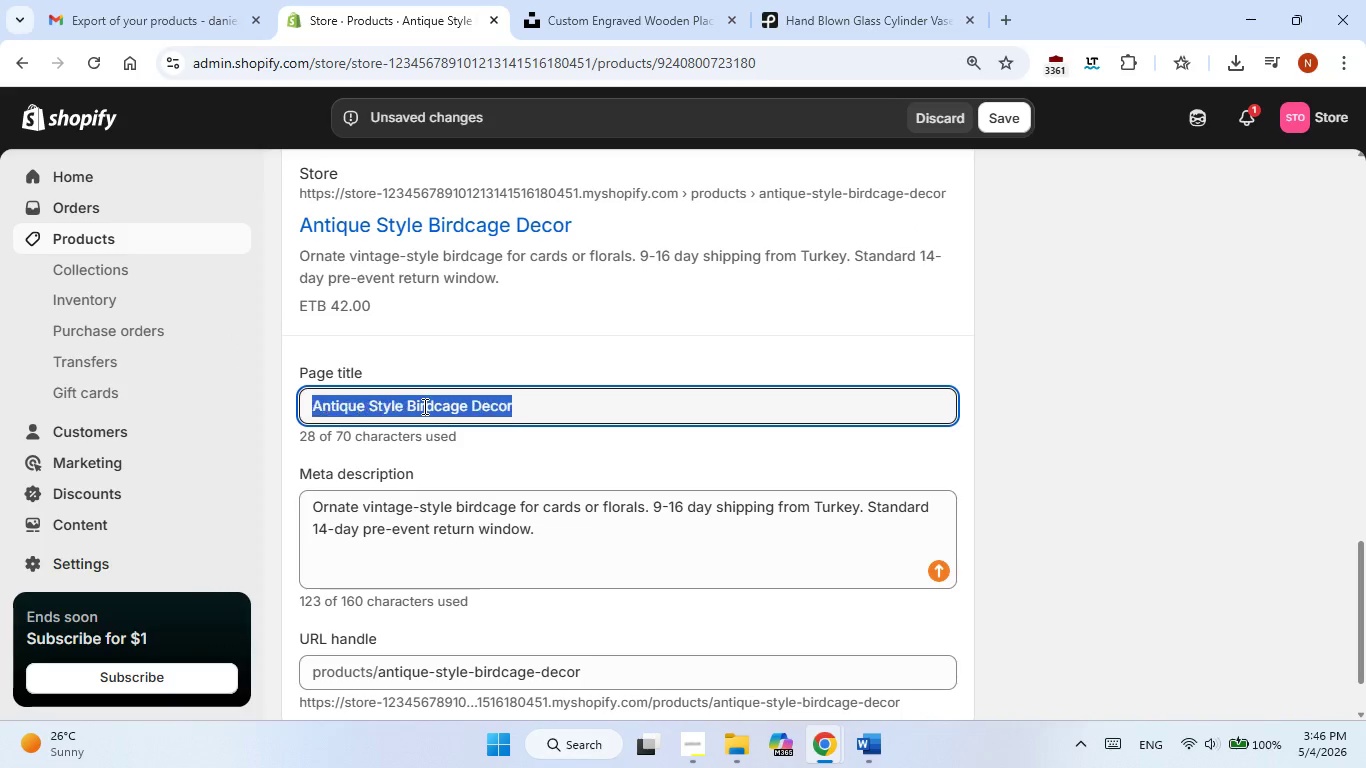 
triple_click([423, 406])
 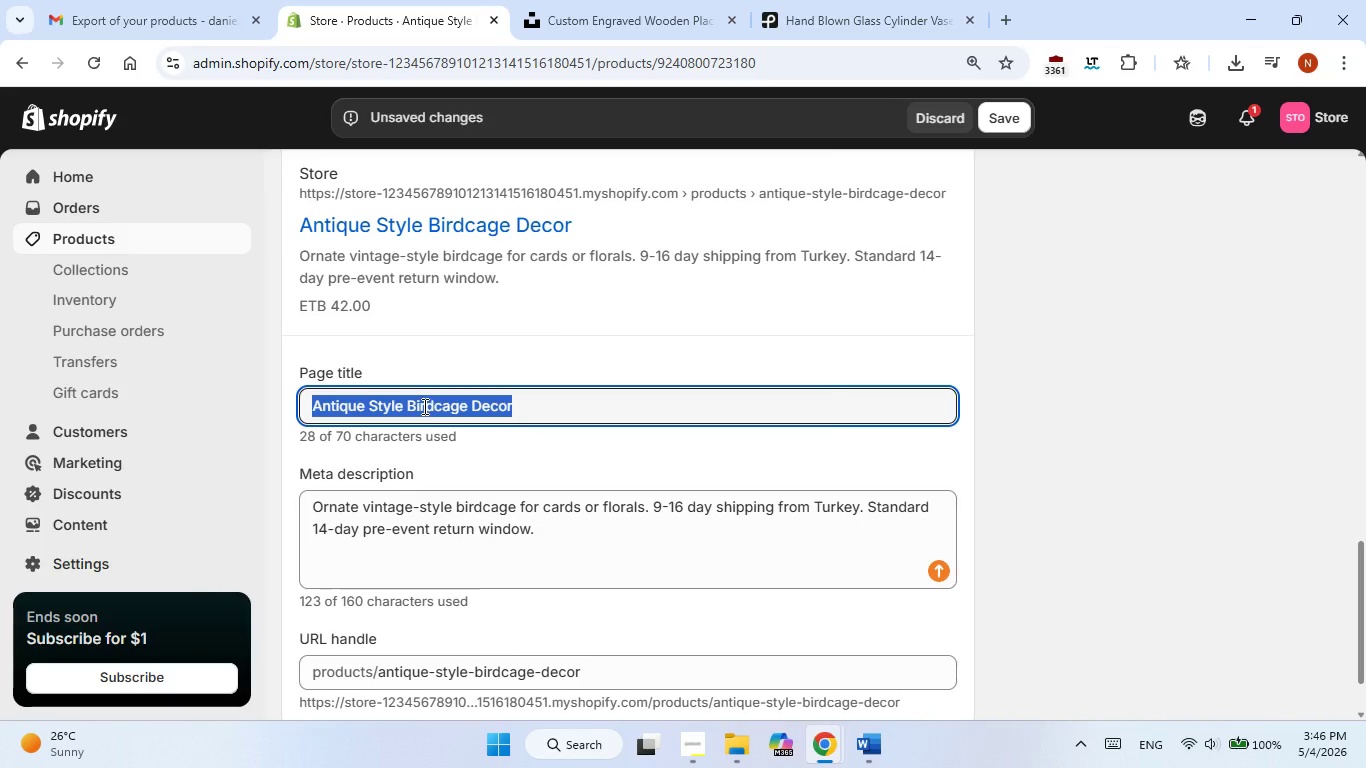 
right_click([423, 406])
 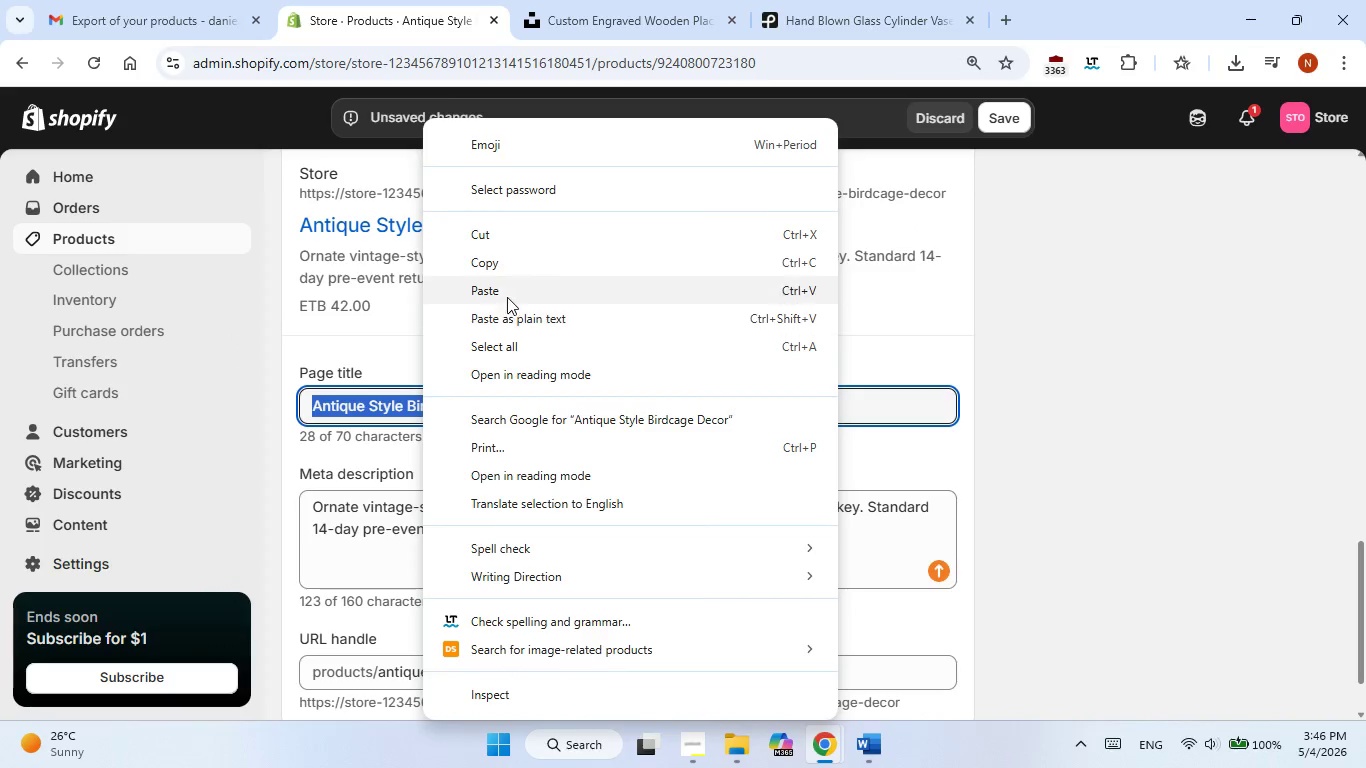 
left_click([509, 295])
 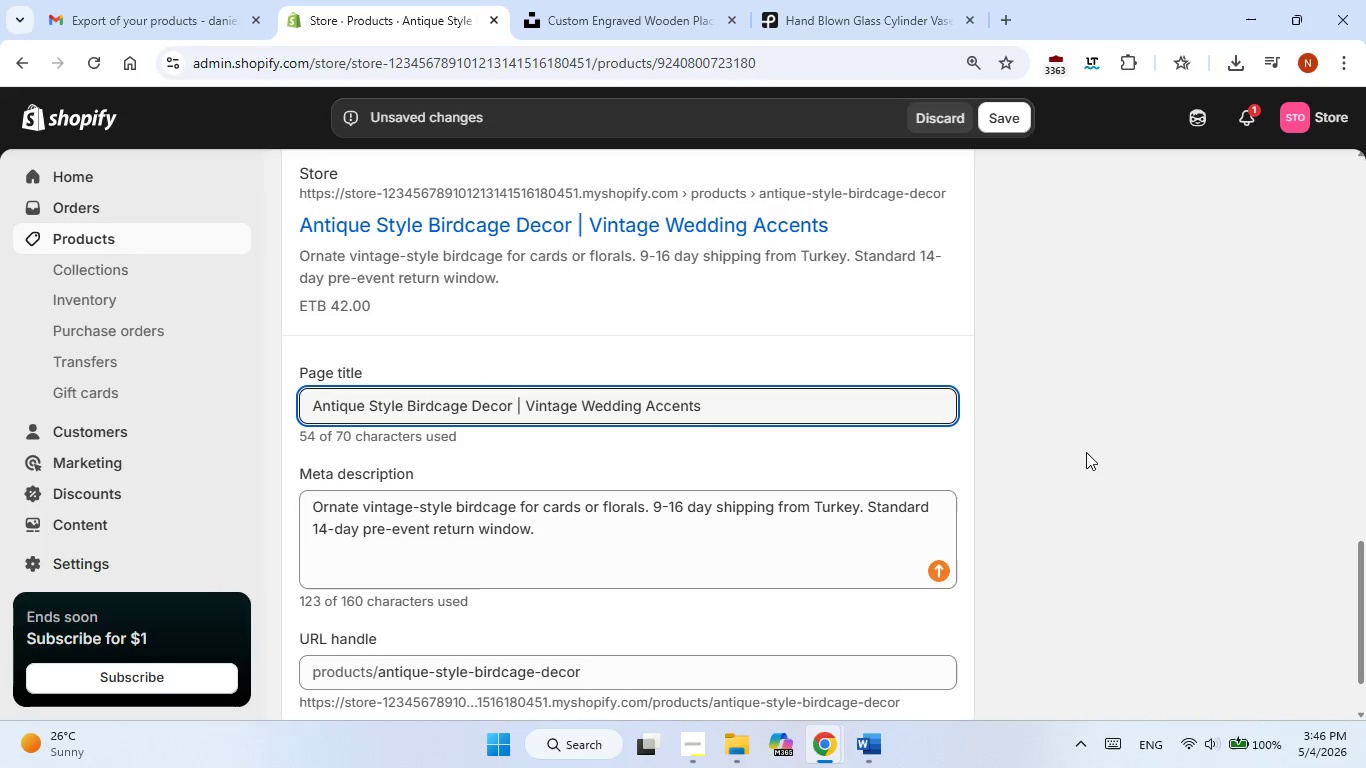 
left_click([1097, 452])
 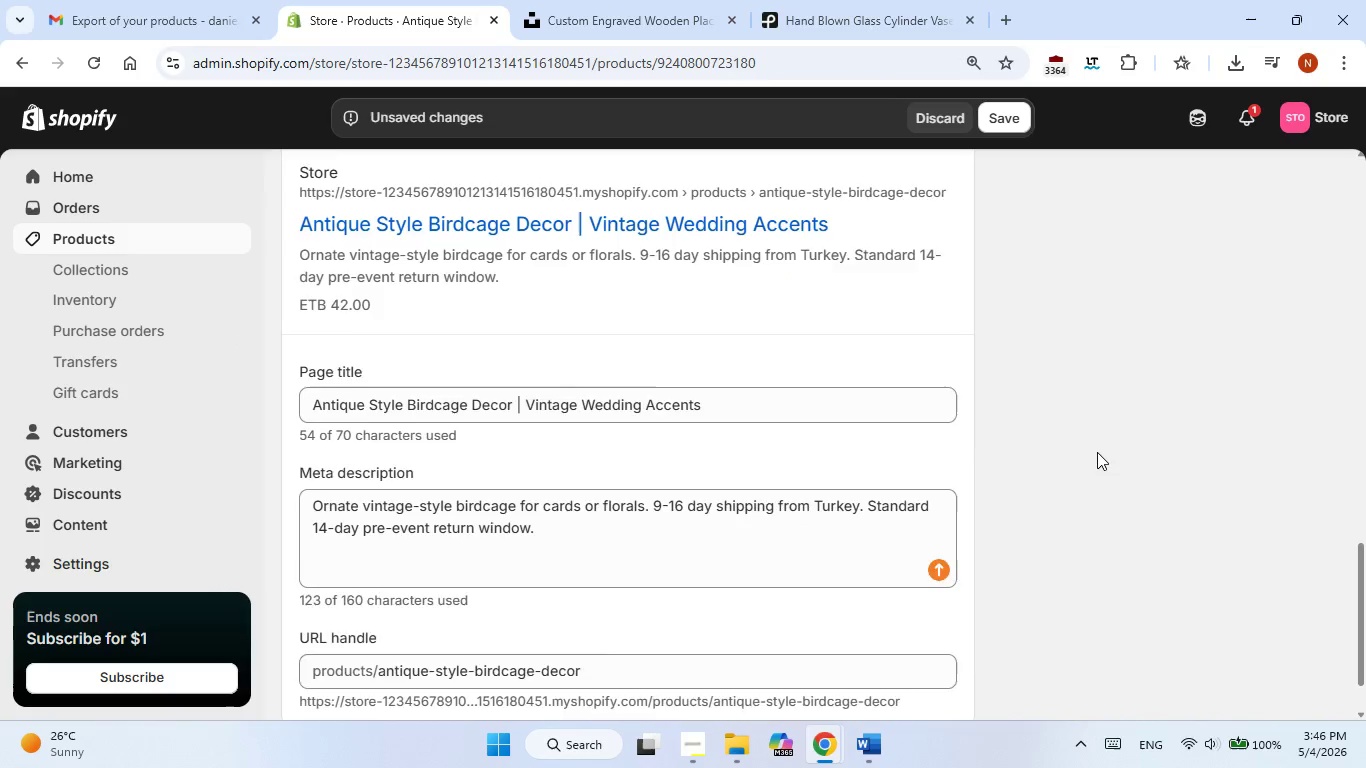 
scroll: coordinate [1097, 452], scroll_direction: none, amount: 0.0
 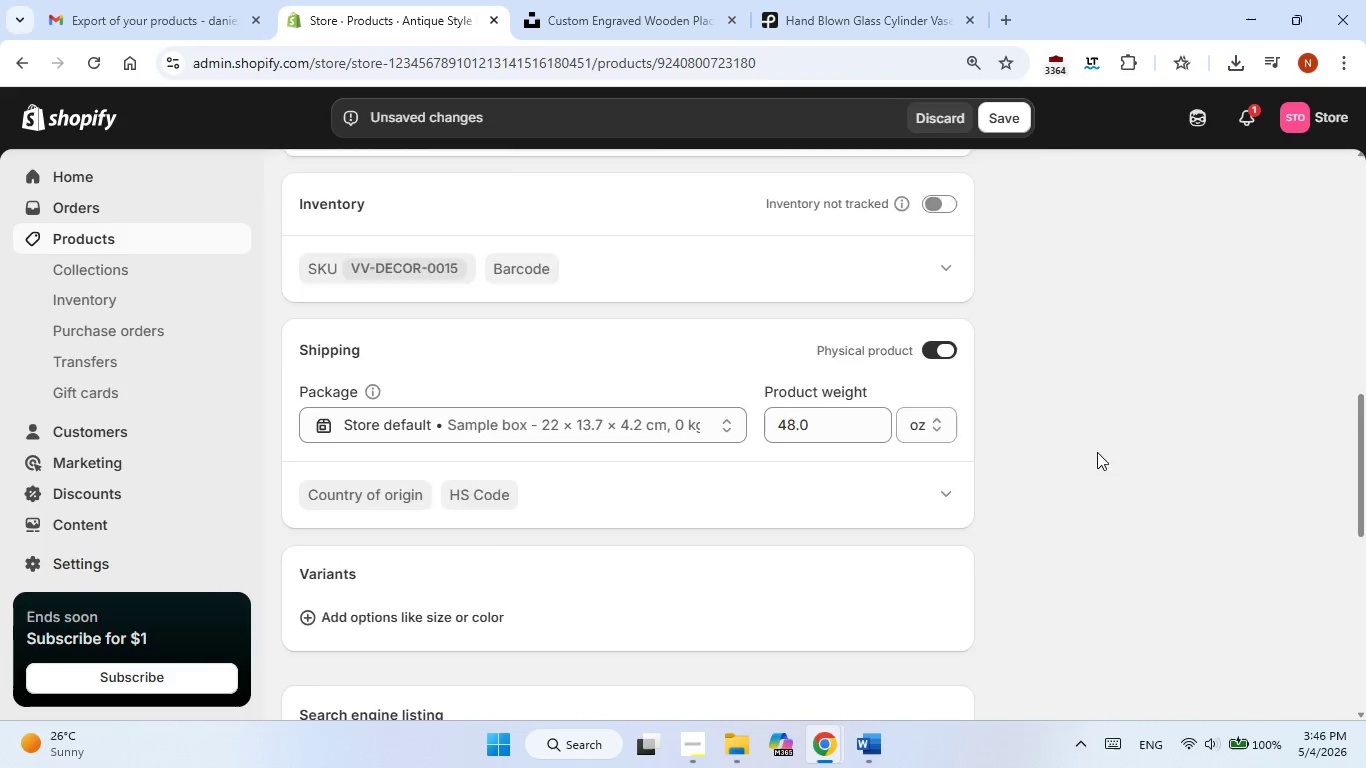 
scroll: coordinate [1097, 452], scroll_direction: up, amount: 2.0
 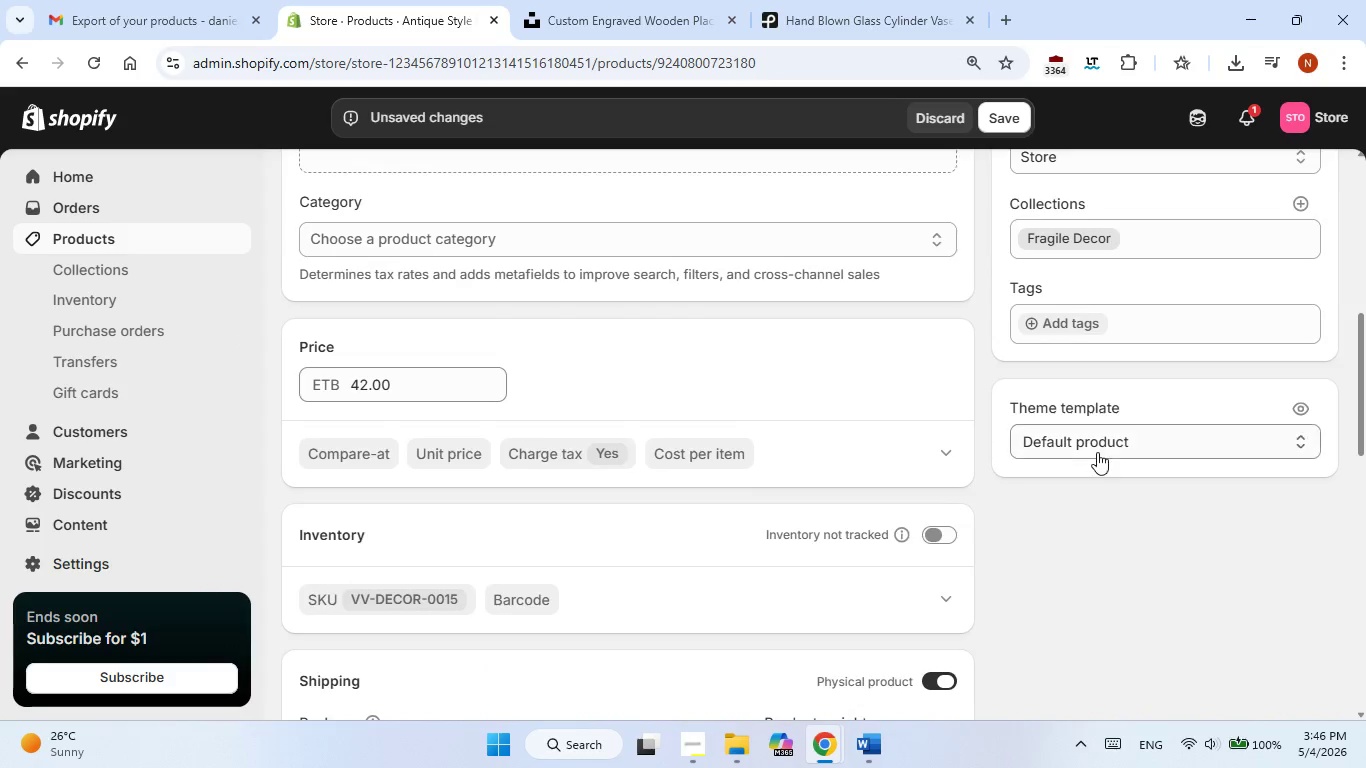 
scroll: coordinate [1097, 452], scroll_direction: down, amount: 1.0
 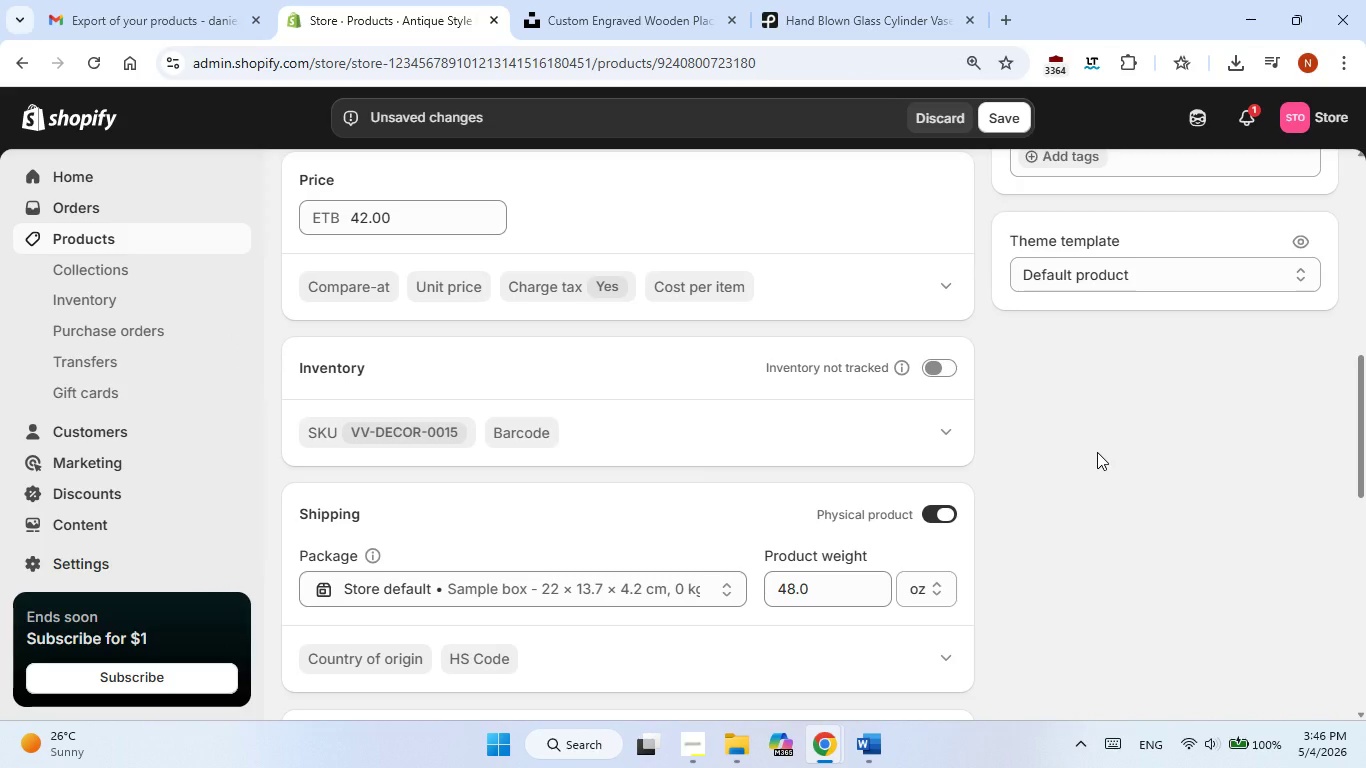 
scroll: coordinate [1097, 452], scroll_direction: up, amount: 1.0
 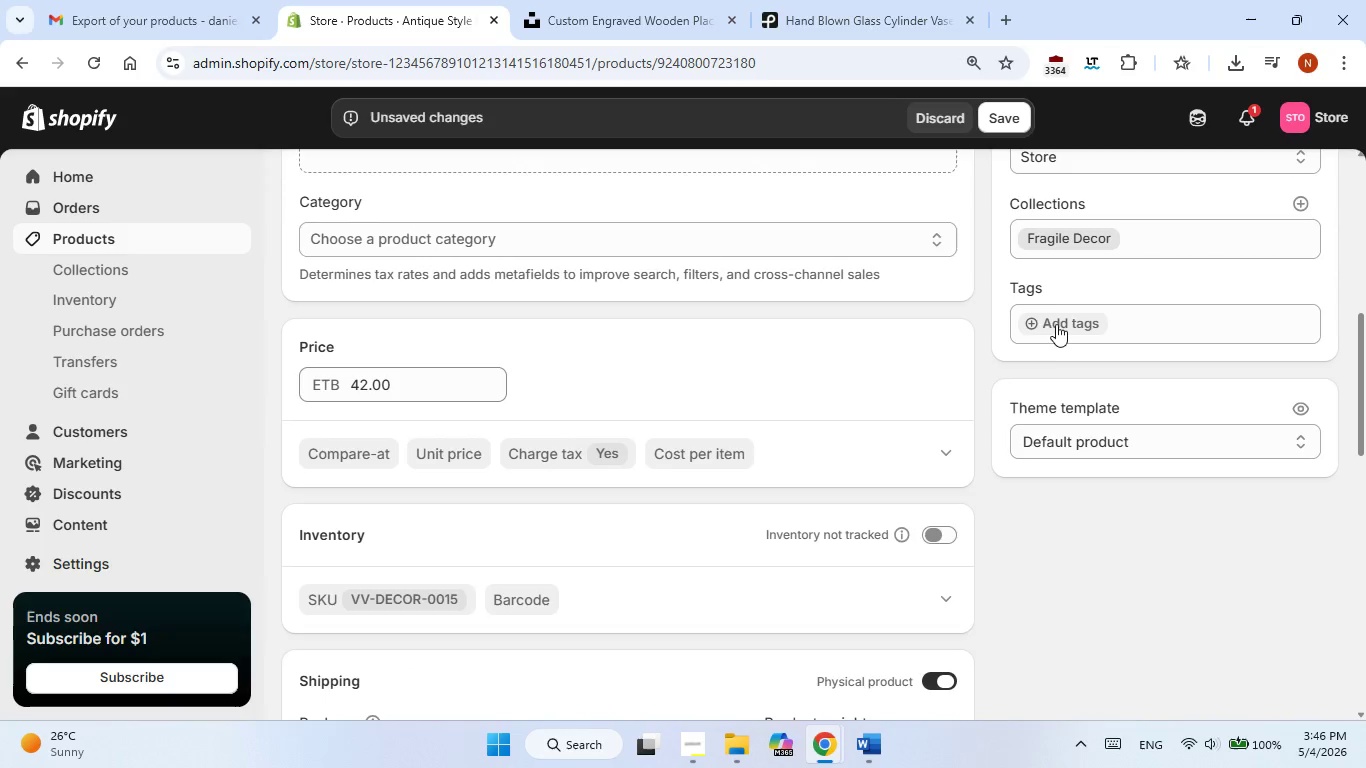 
left_click([1053, 320])
 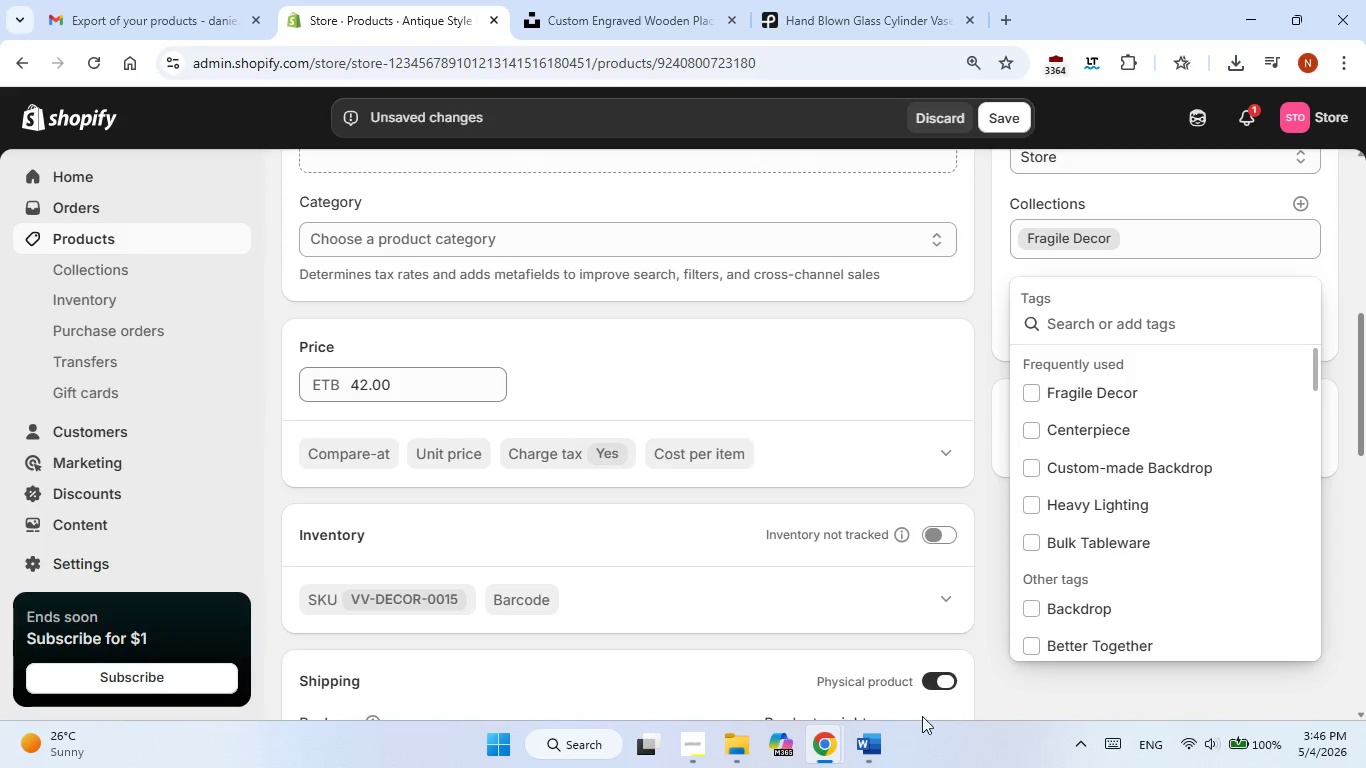 
left_click([875, 741])
 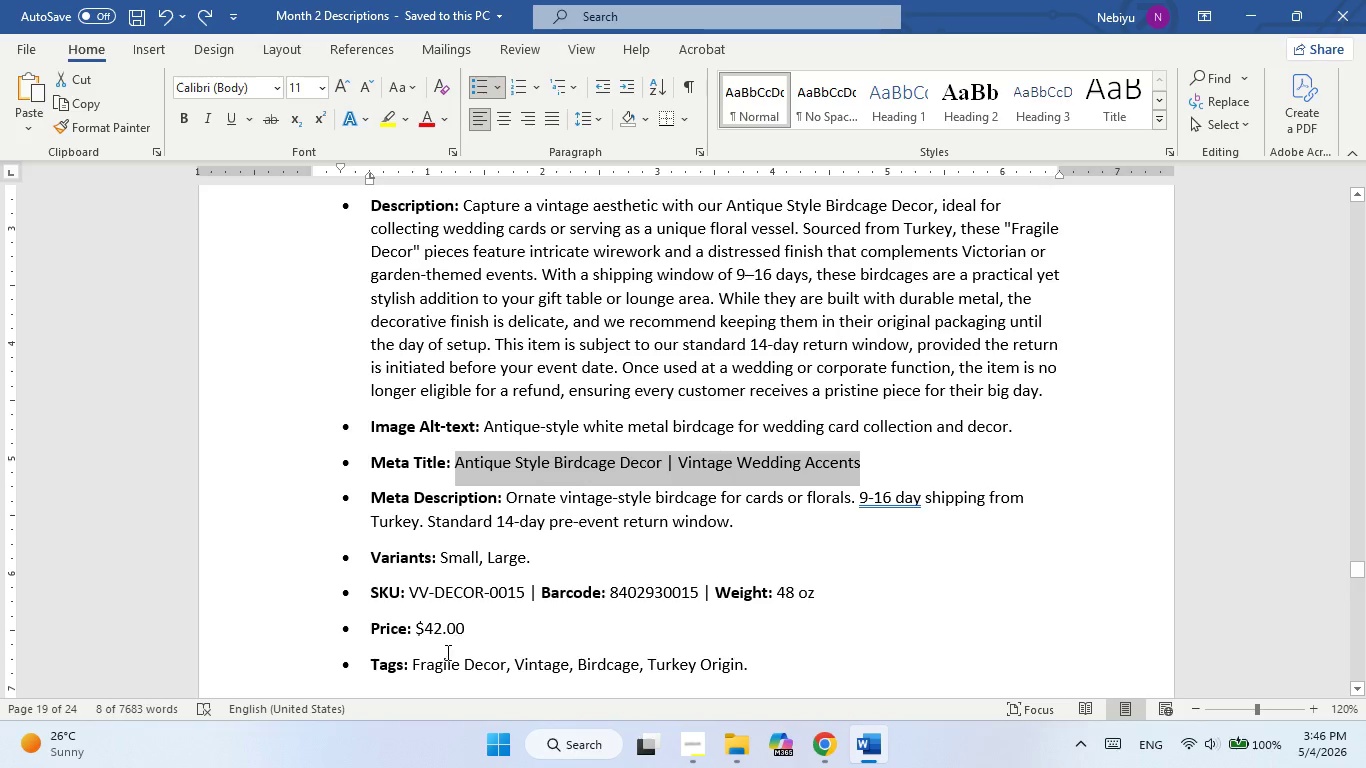 
left_click_drag(start_coordinate=[431, 666], to_coordinate=[752, 670])
 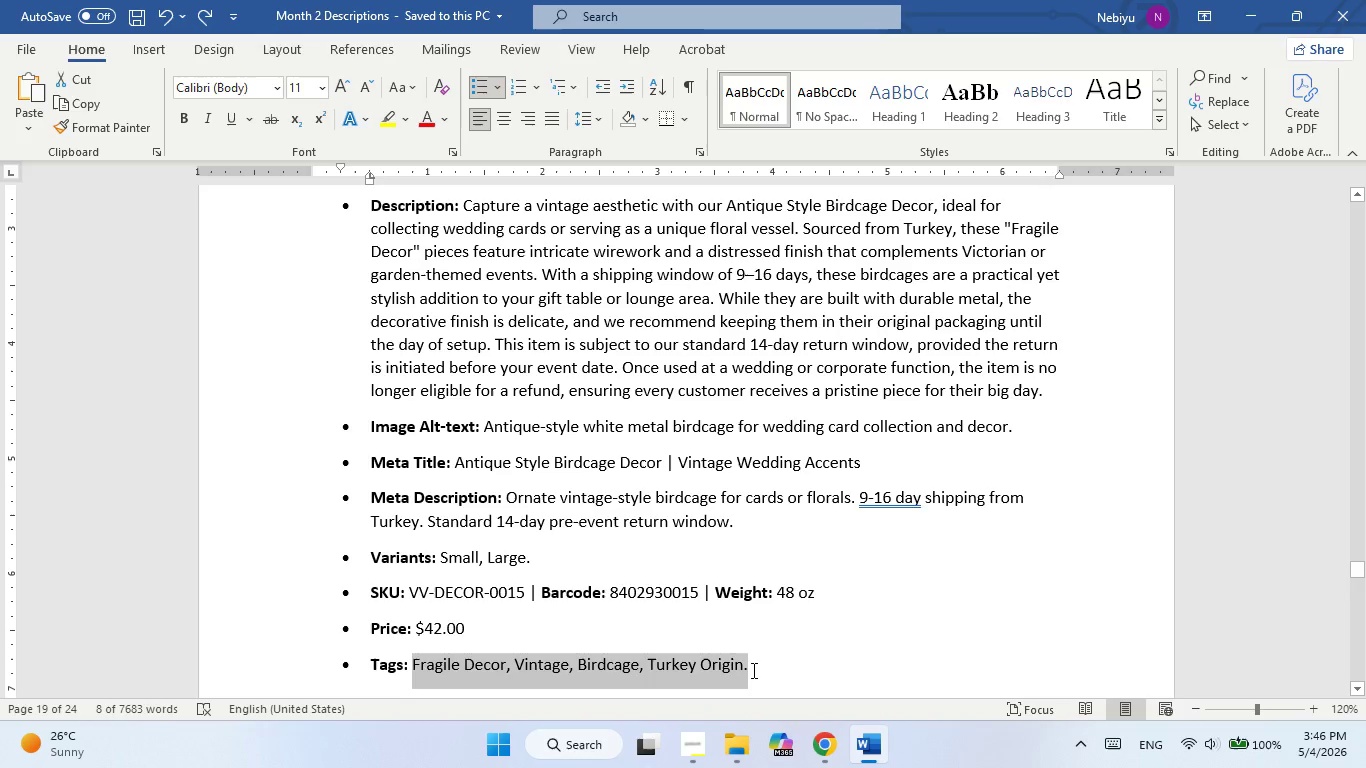 
right_click([752, 670])
 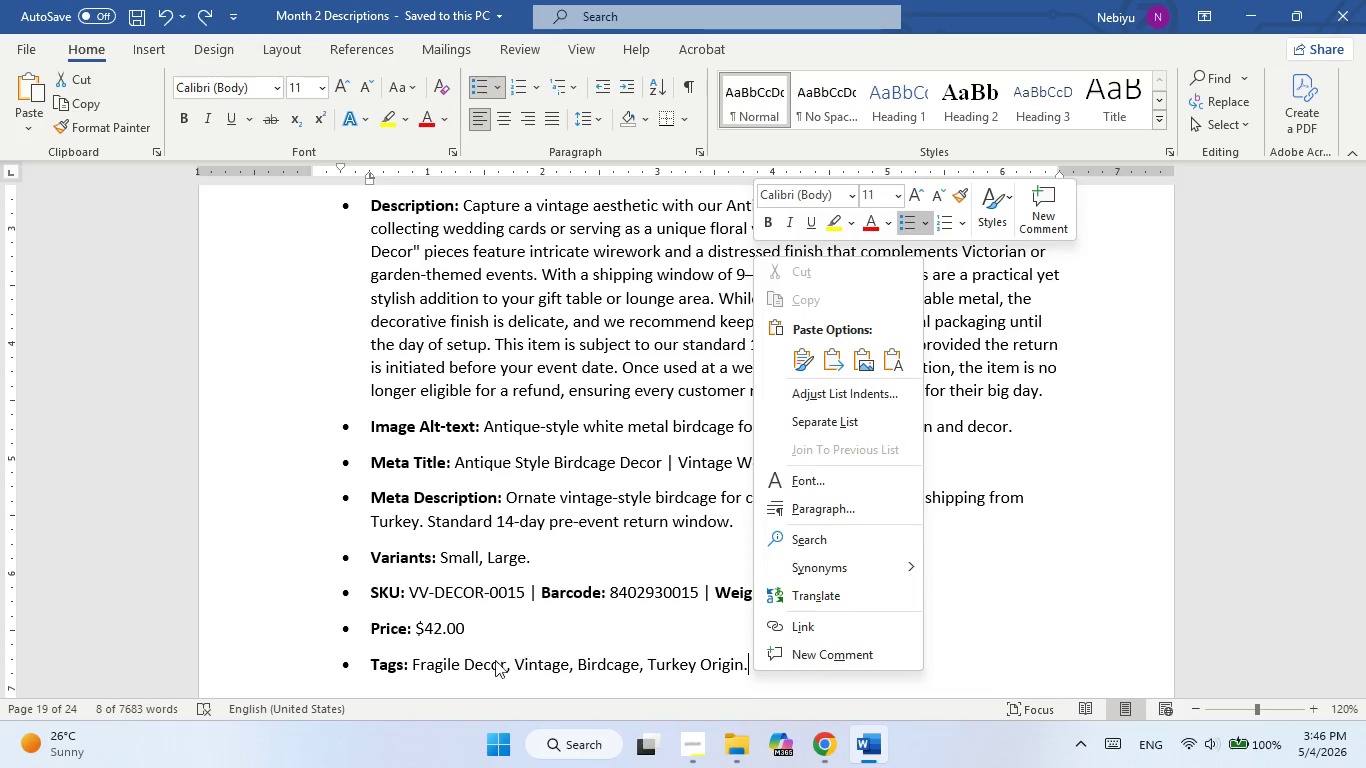 
left_click([432, 664])
 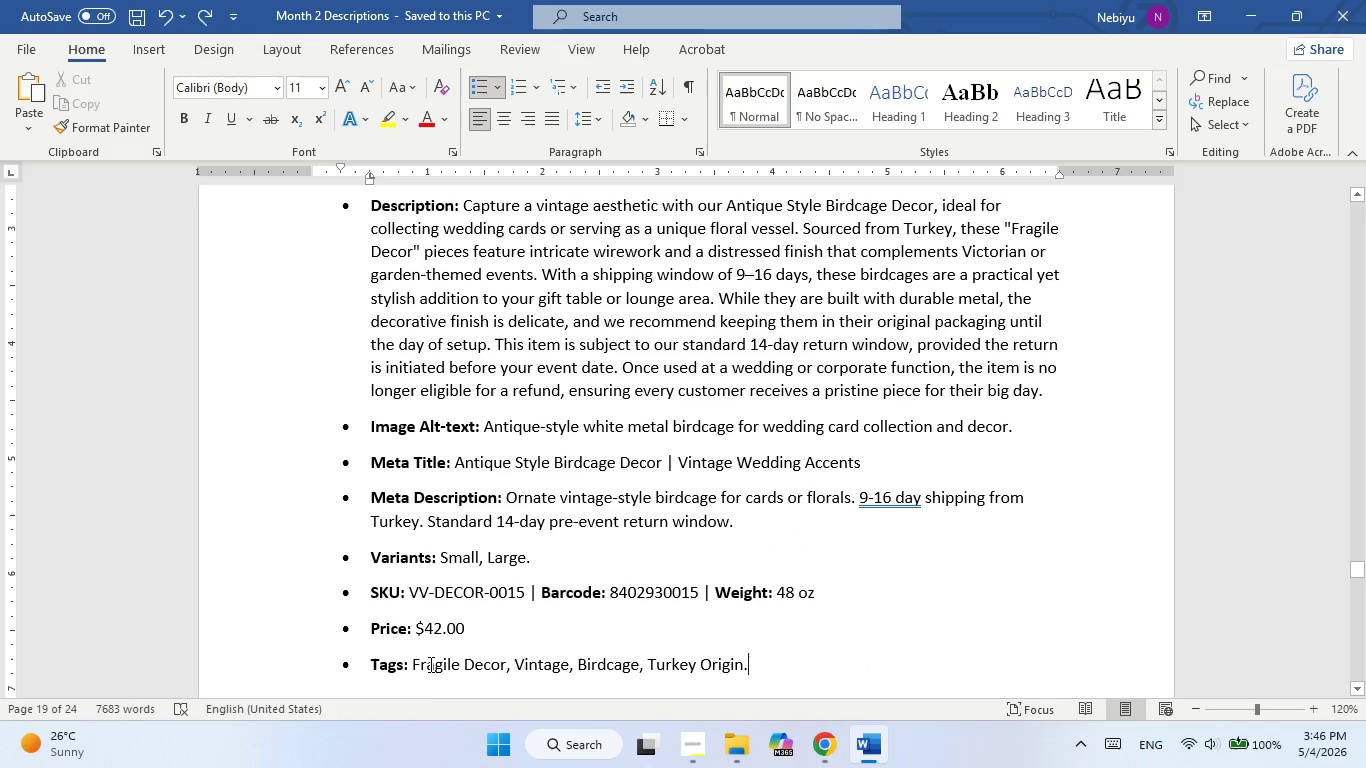 
left_click_drag(start_coordinate=[429, 664], to_coordinate=[764, 667])
 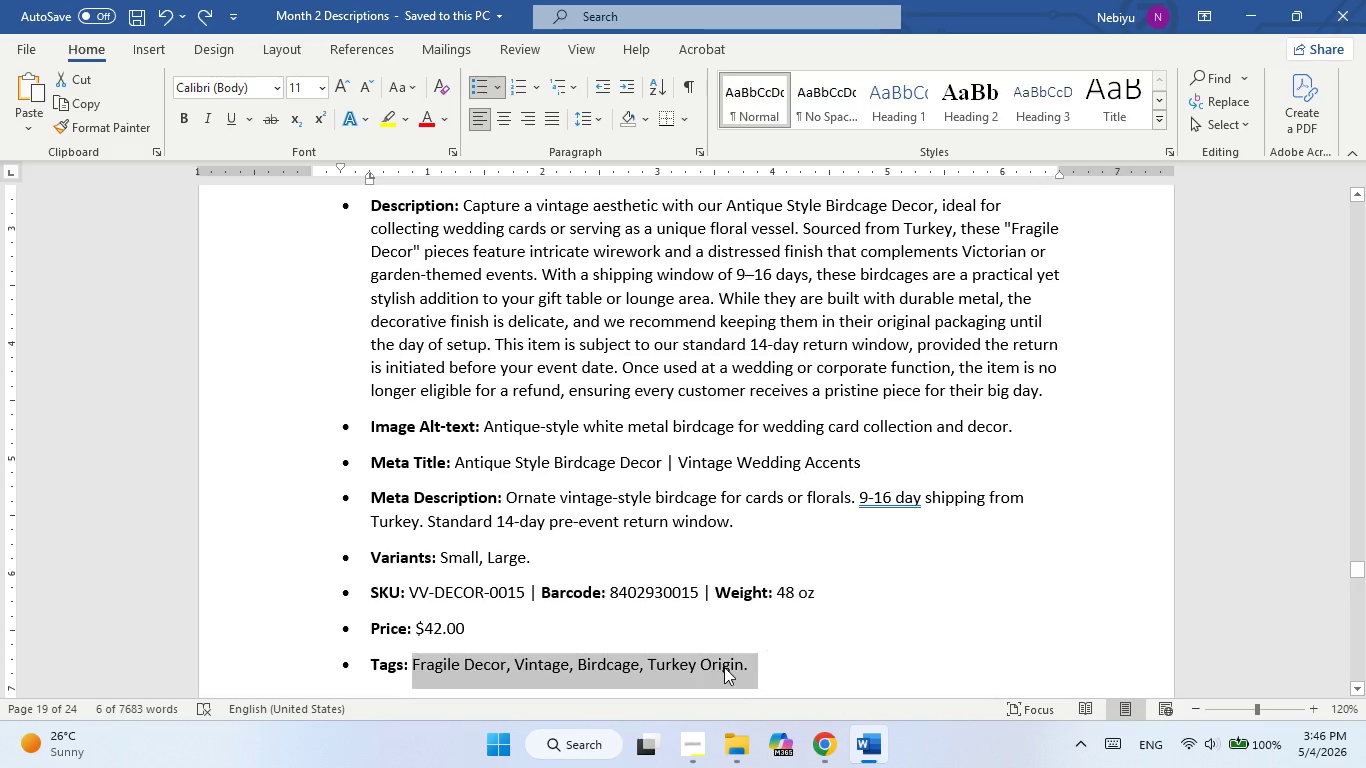 
right_click([724, 667])
 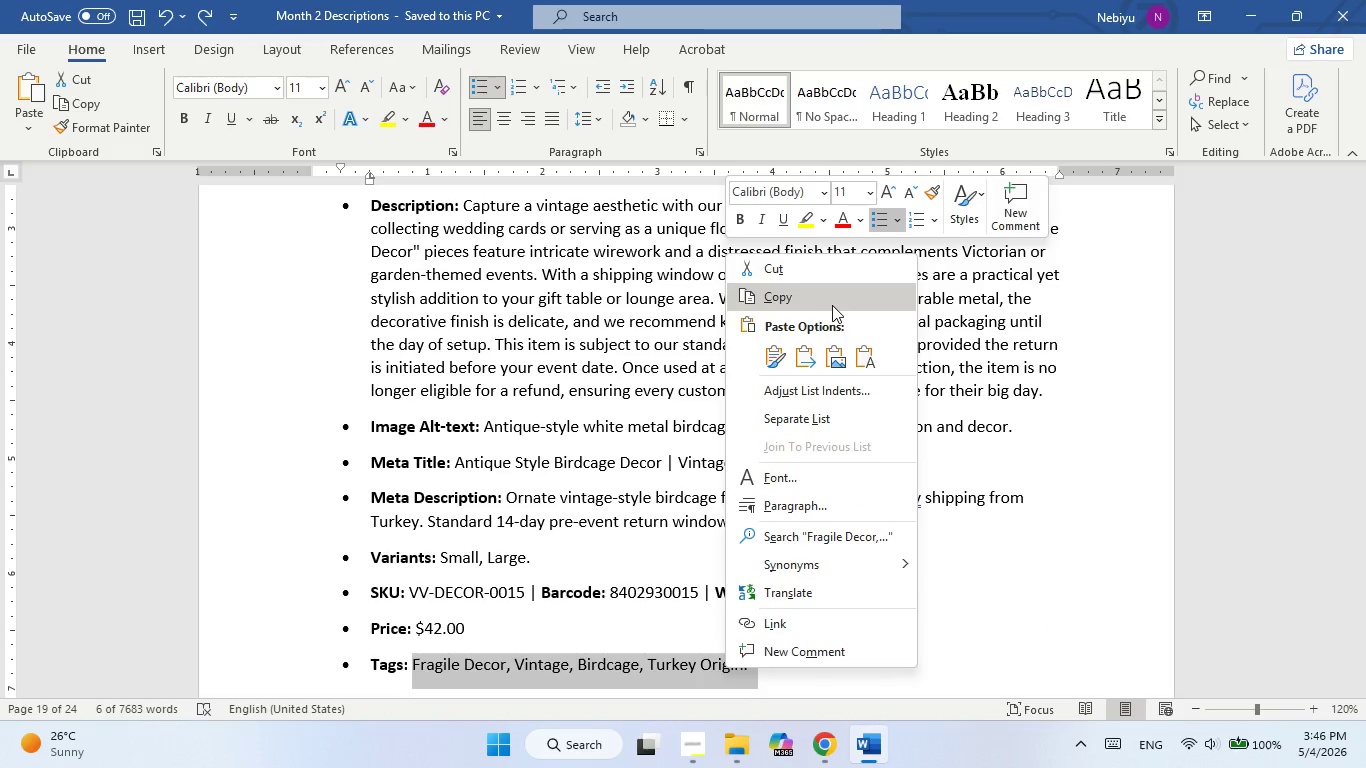 
left_click([825, 299])
 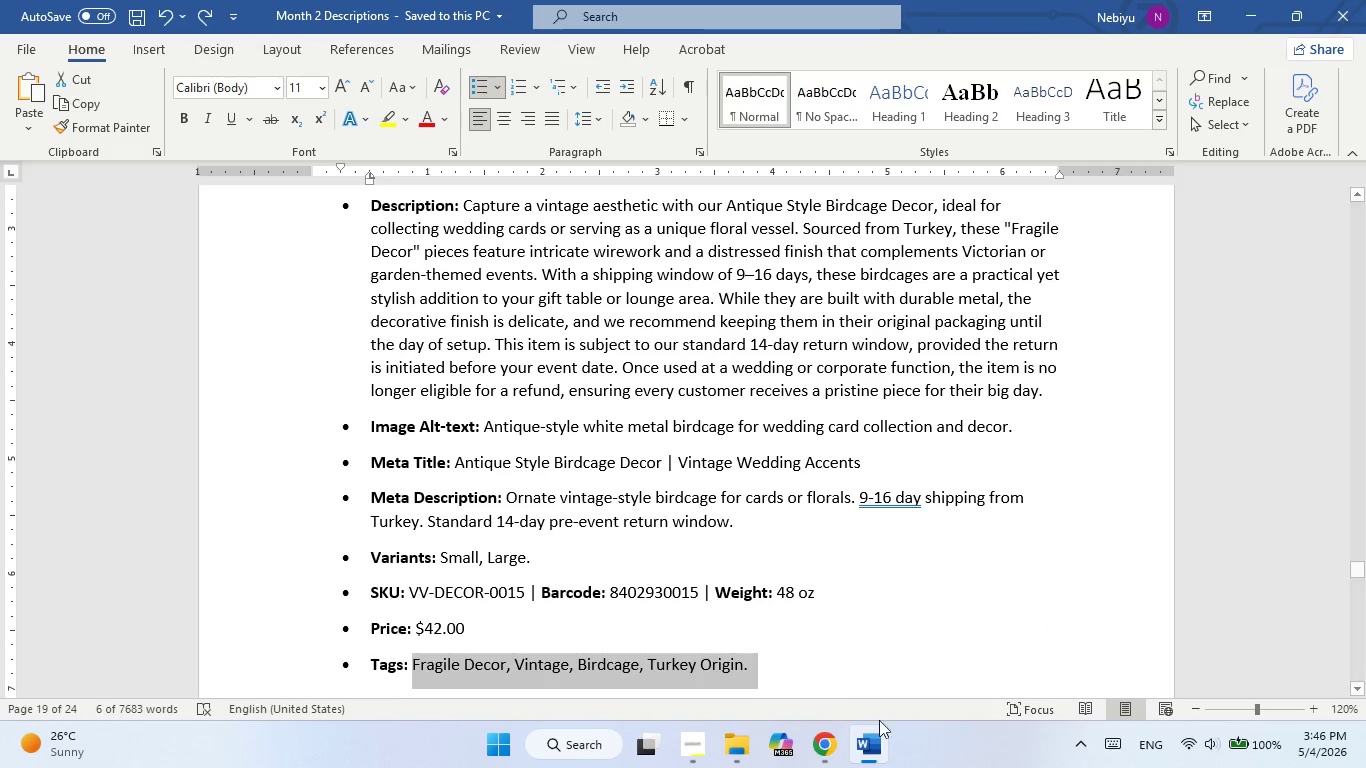 
left_click([880, 753])
 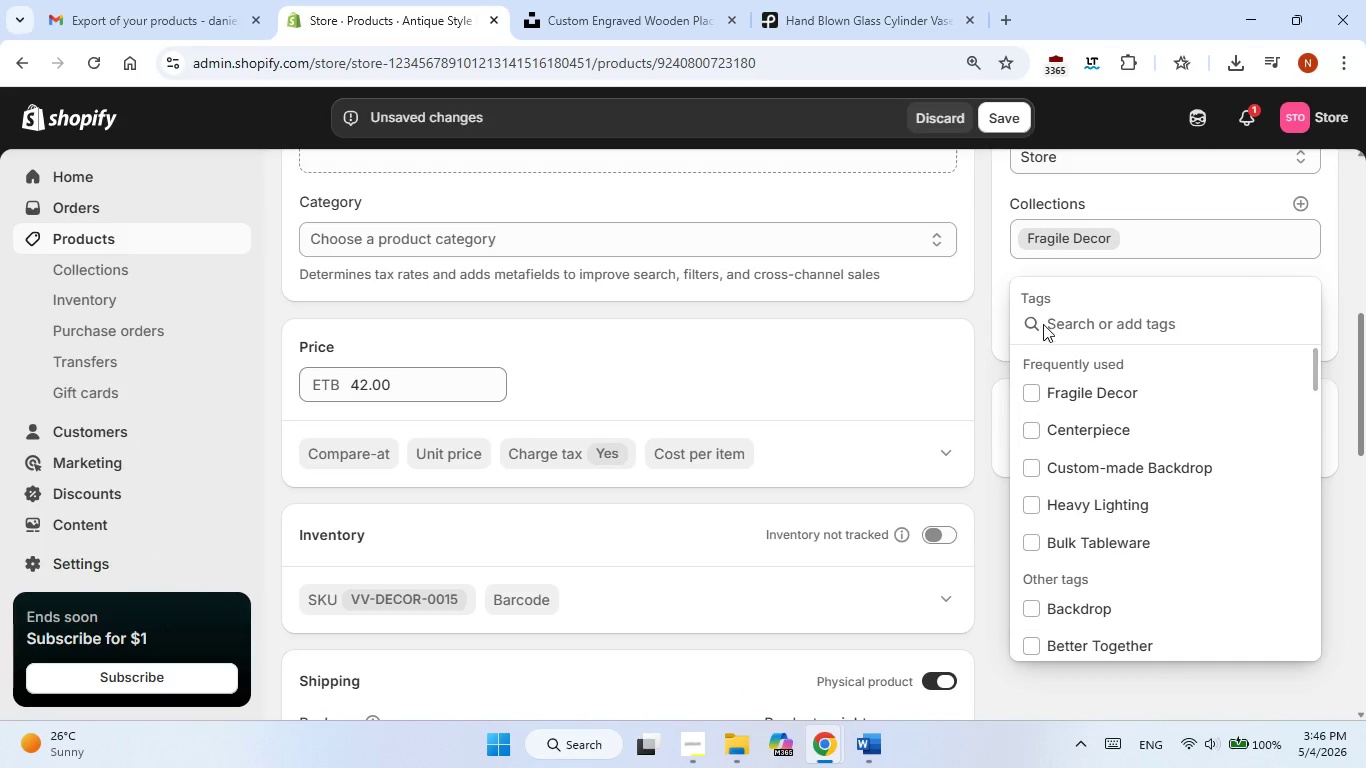 
right_click([1066, 324])
 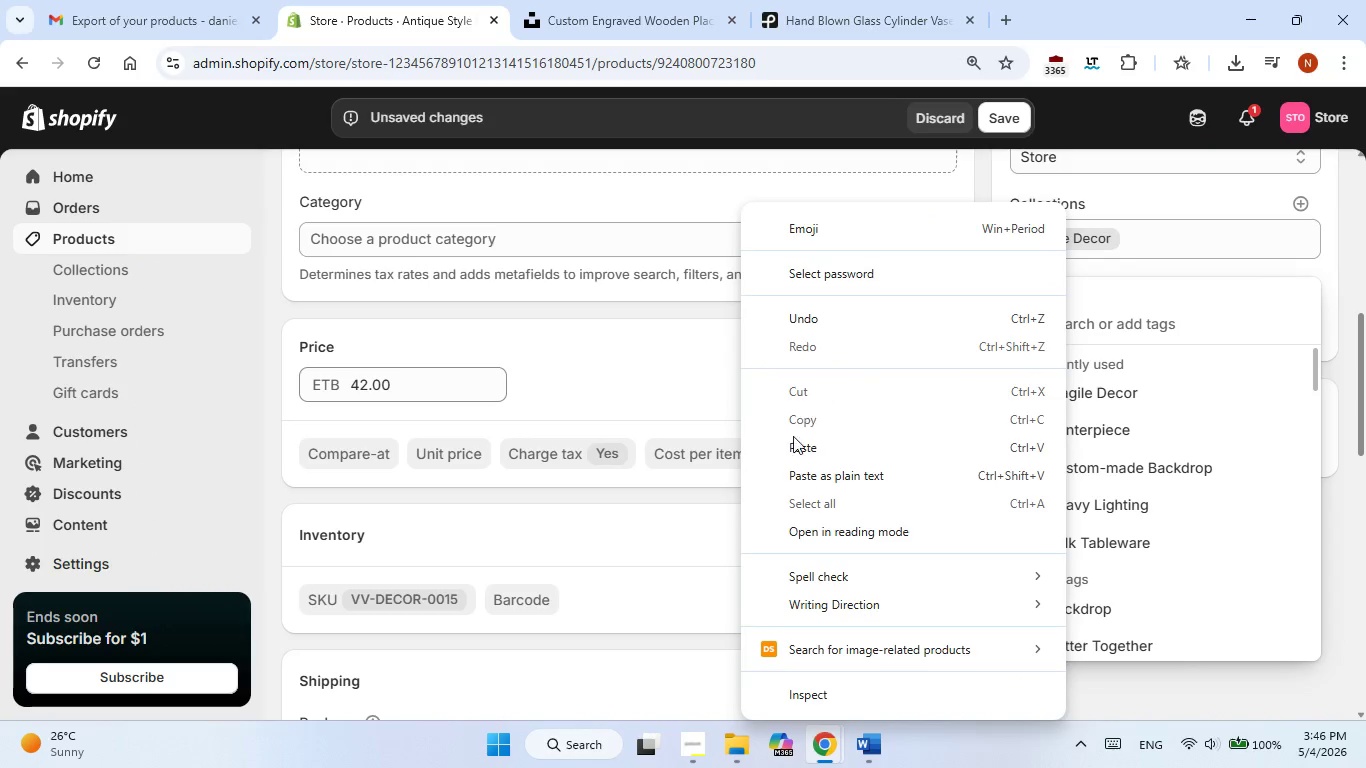 
left_click([792, 444])
 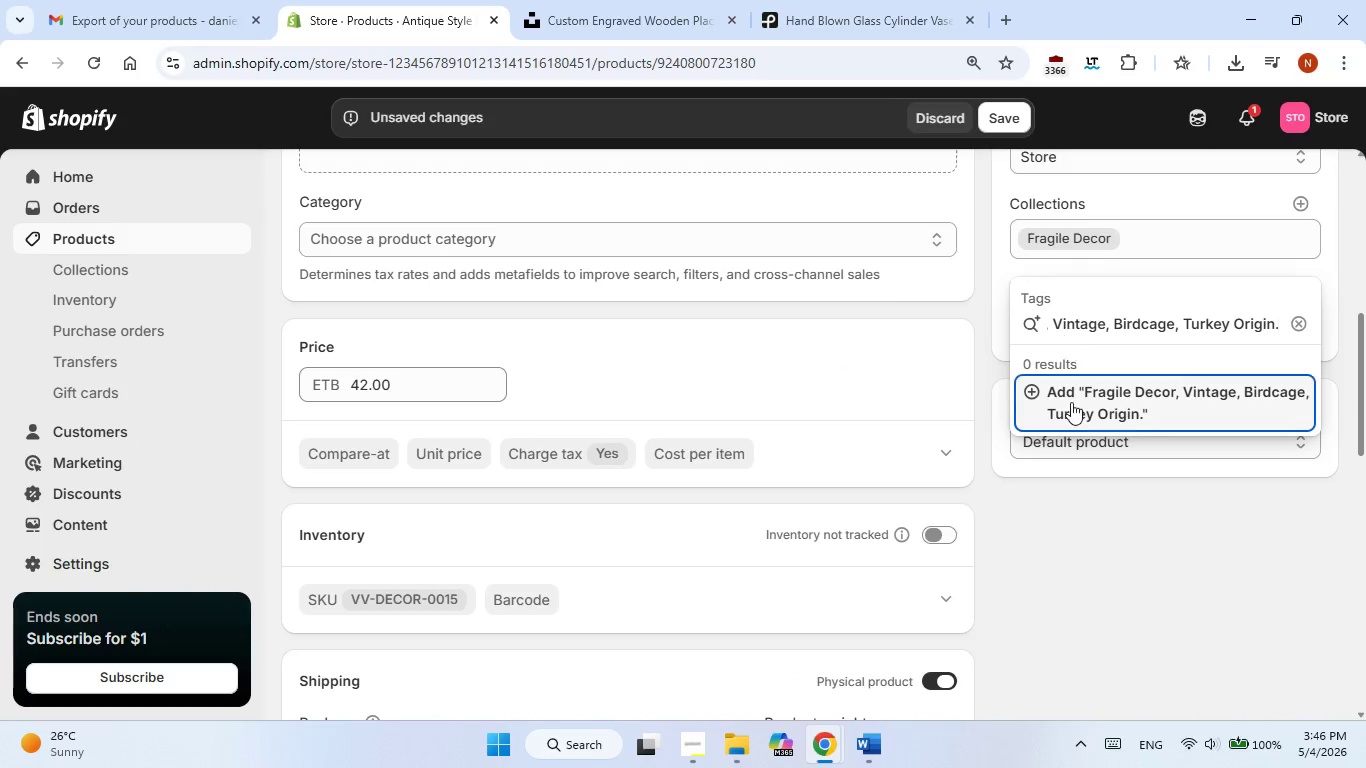 
left_click([1071, 402])
 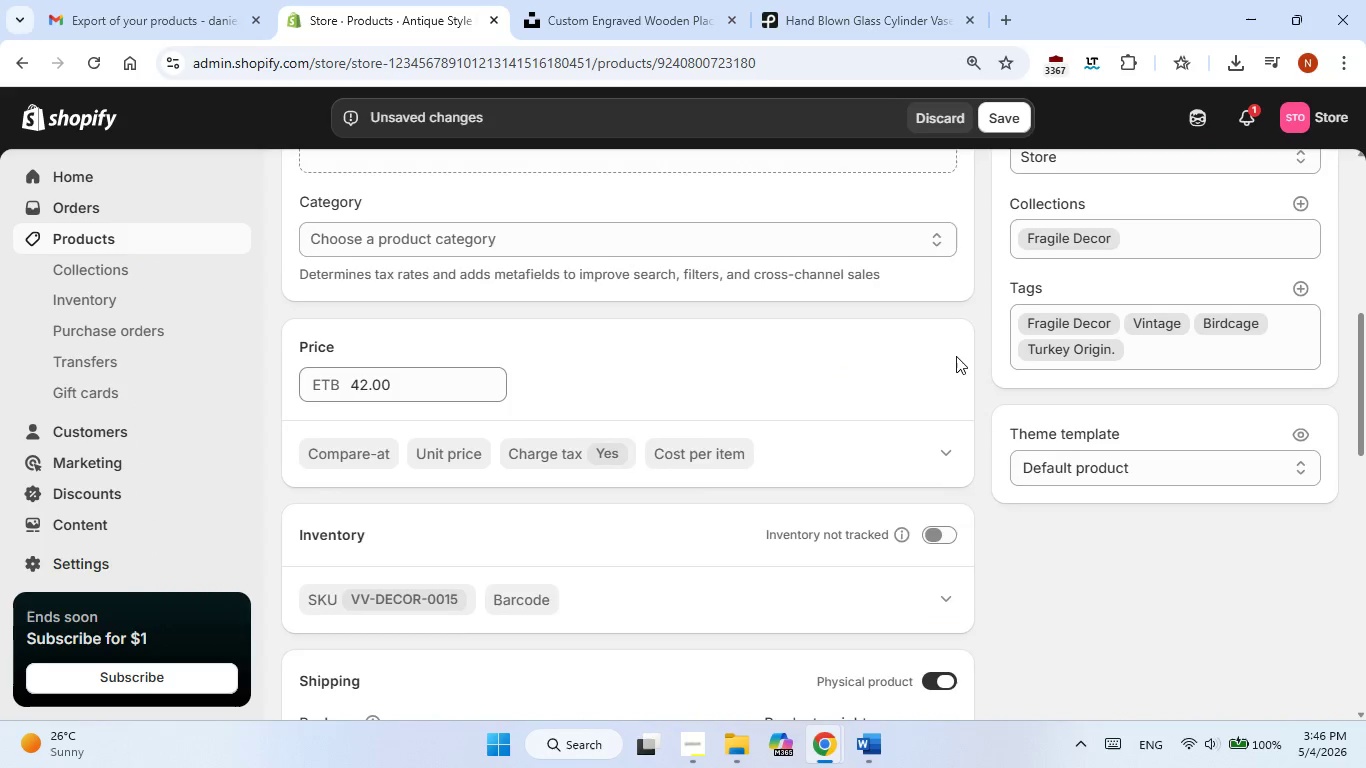 
scroll: coordinate [956, 356], scroll_direction: up, amount: 4.0
 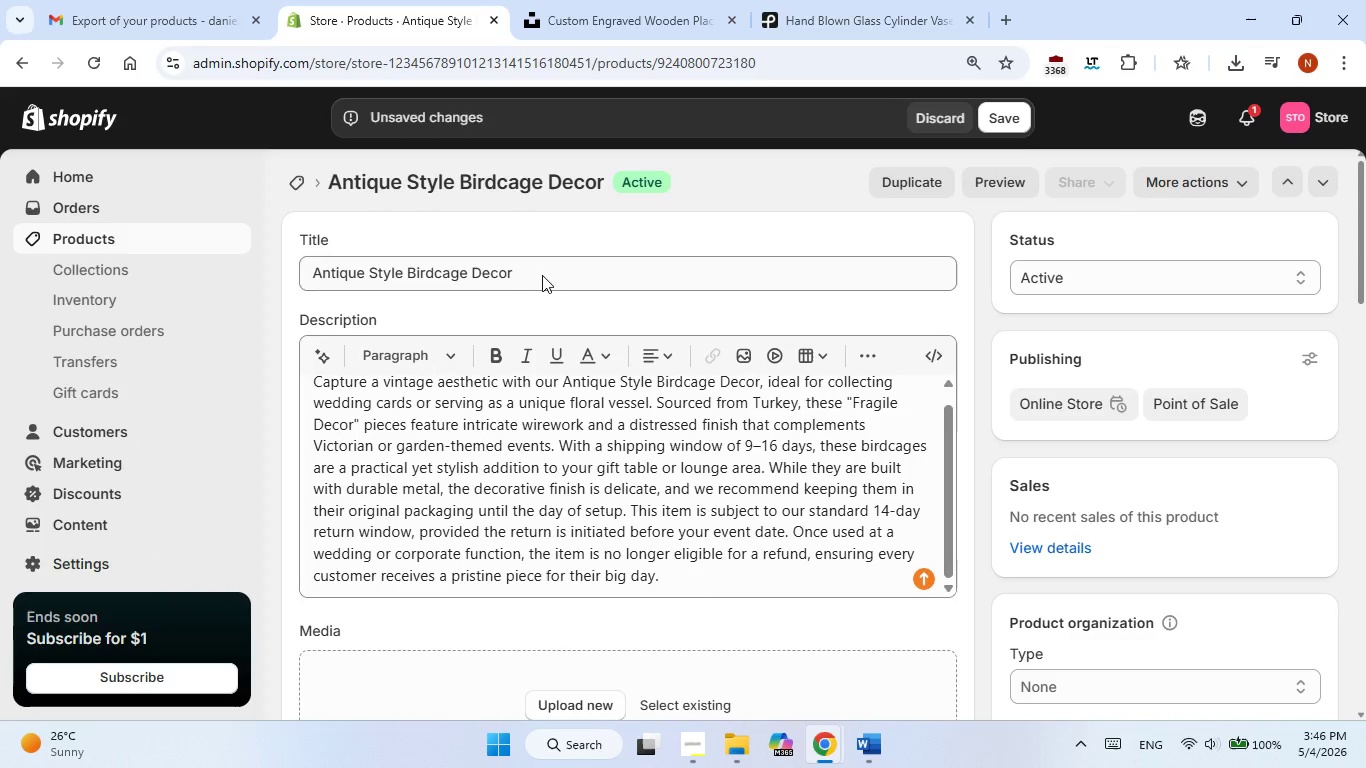 
double_click([542, 275])
 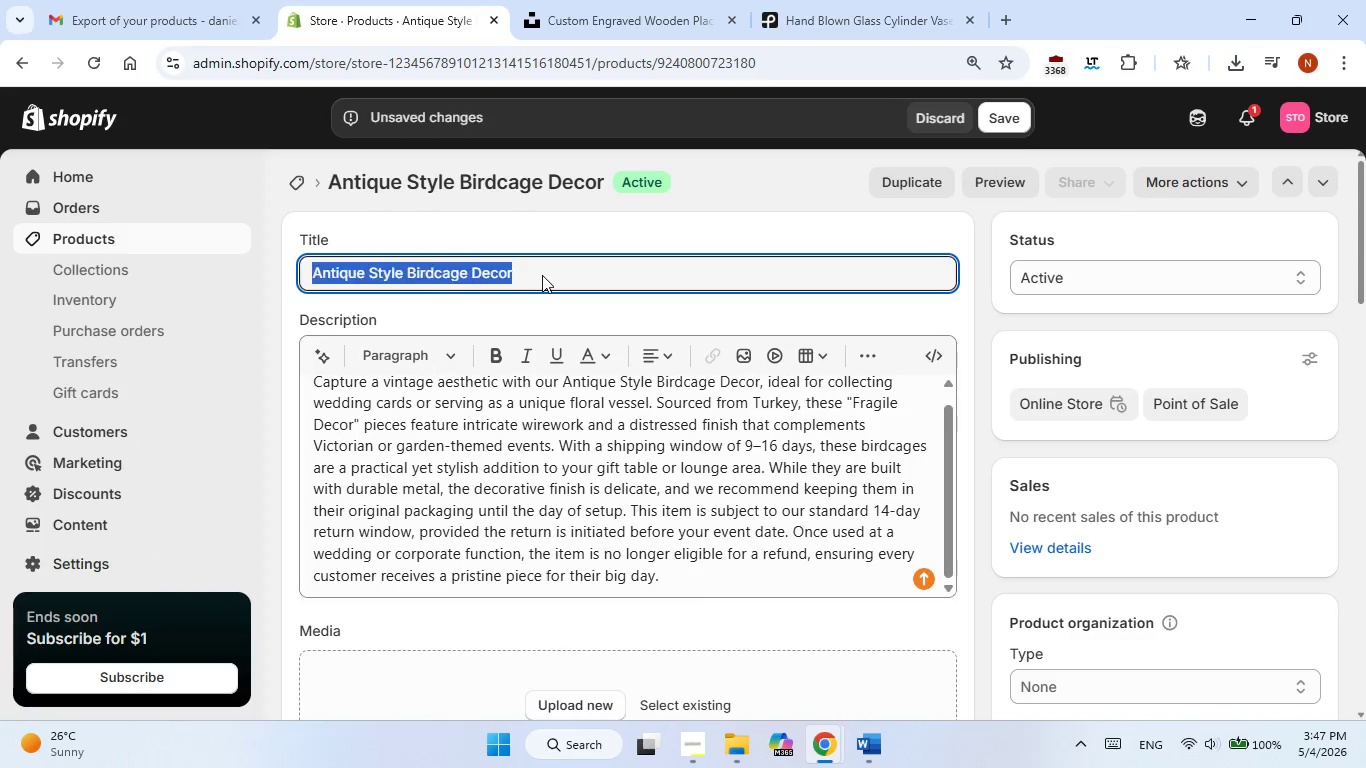 
triple_click([542, 275])
 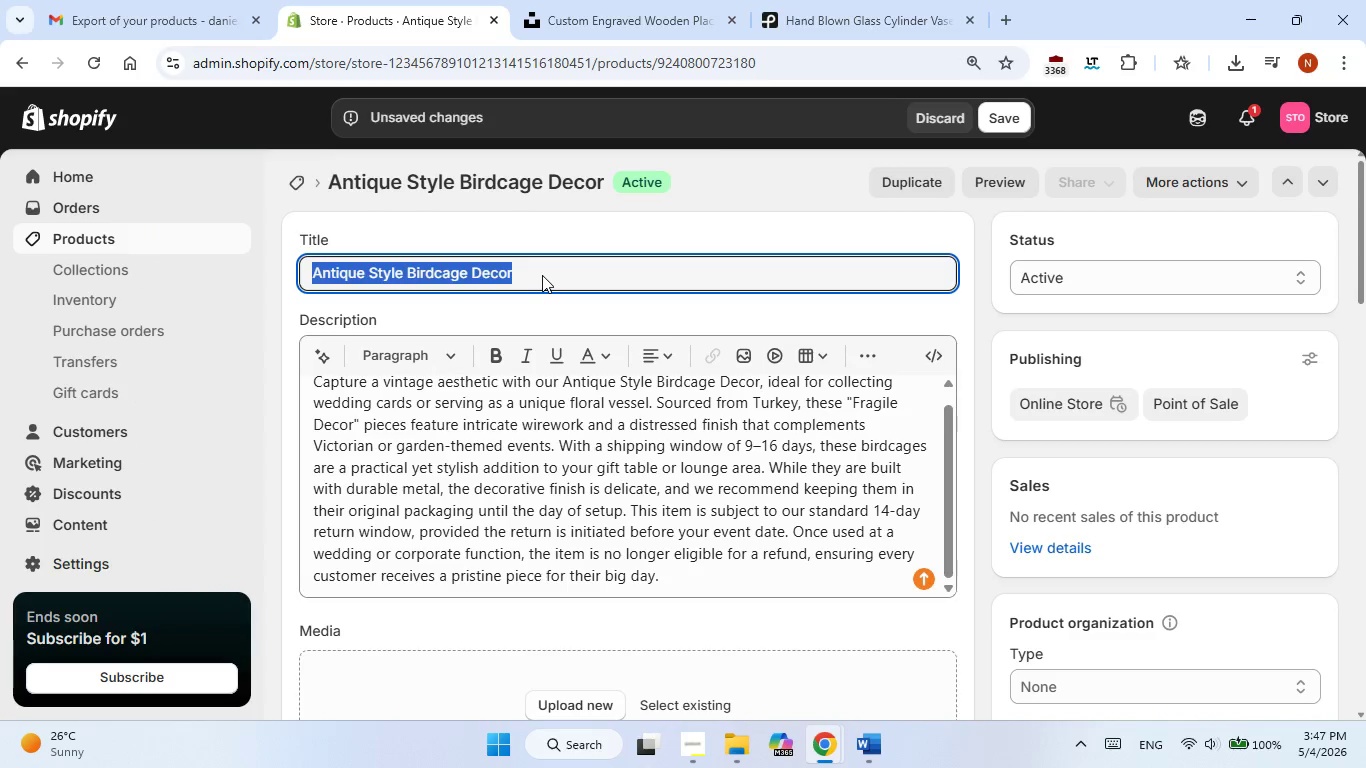 
right_click([542, 275])
 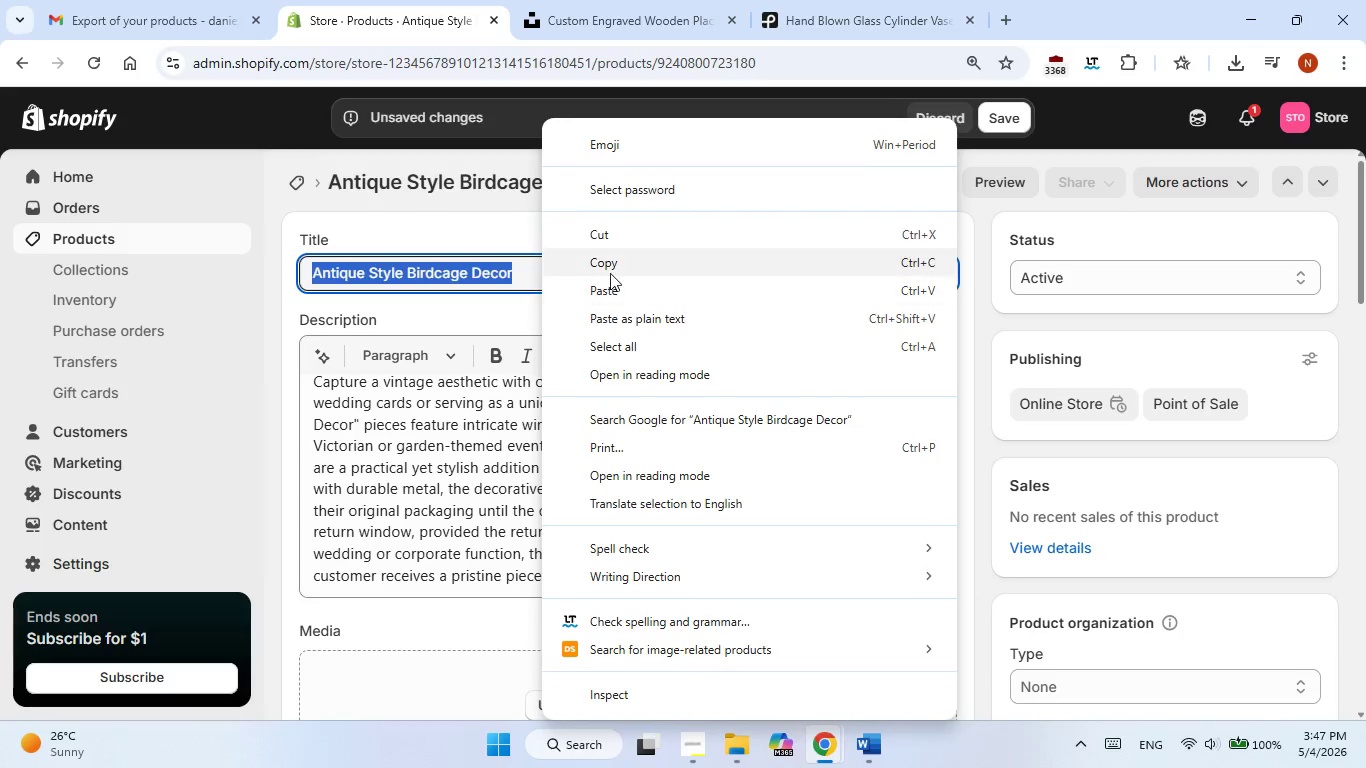 
left_click([611, 271])
 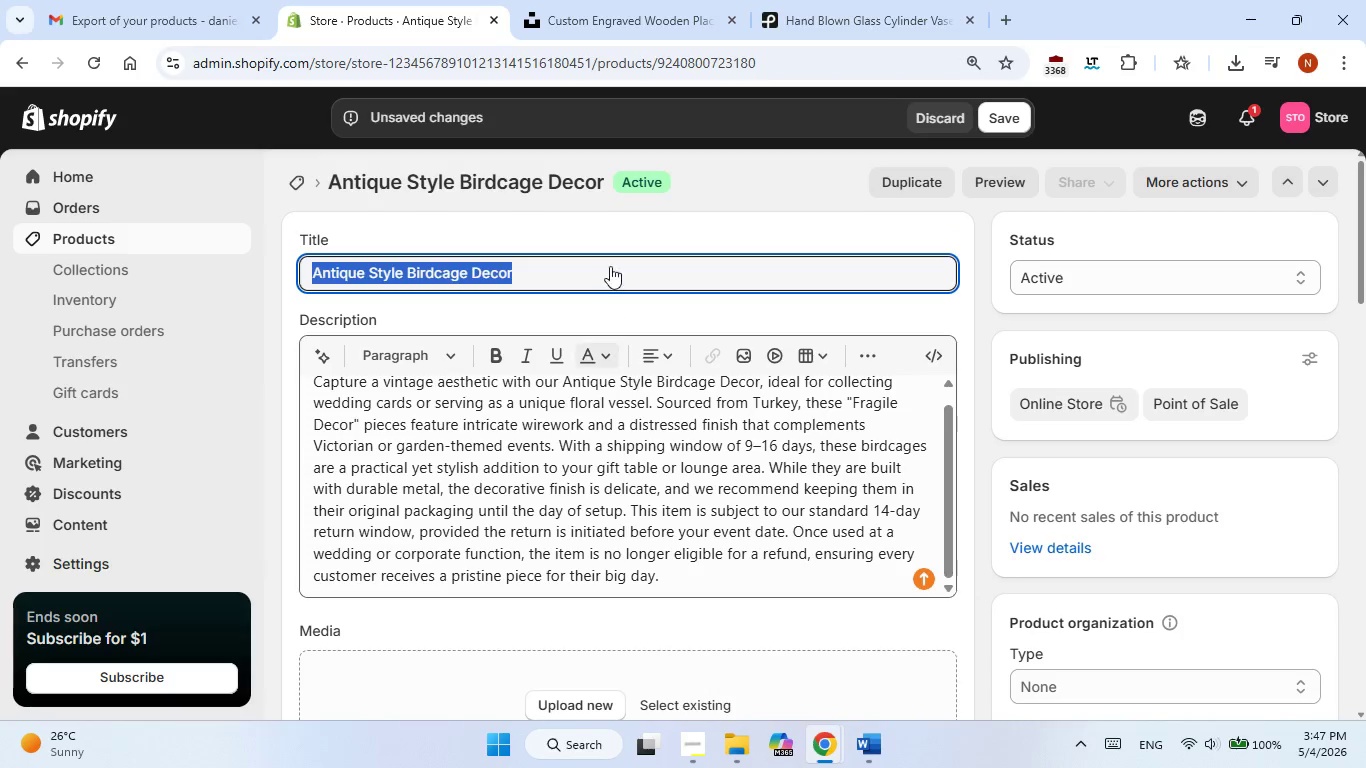 
scroll: coordinate [610, 257], scroll_direction: down, amount: 1.0
 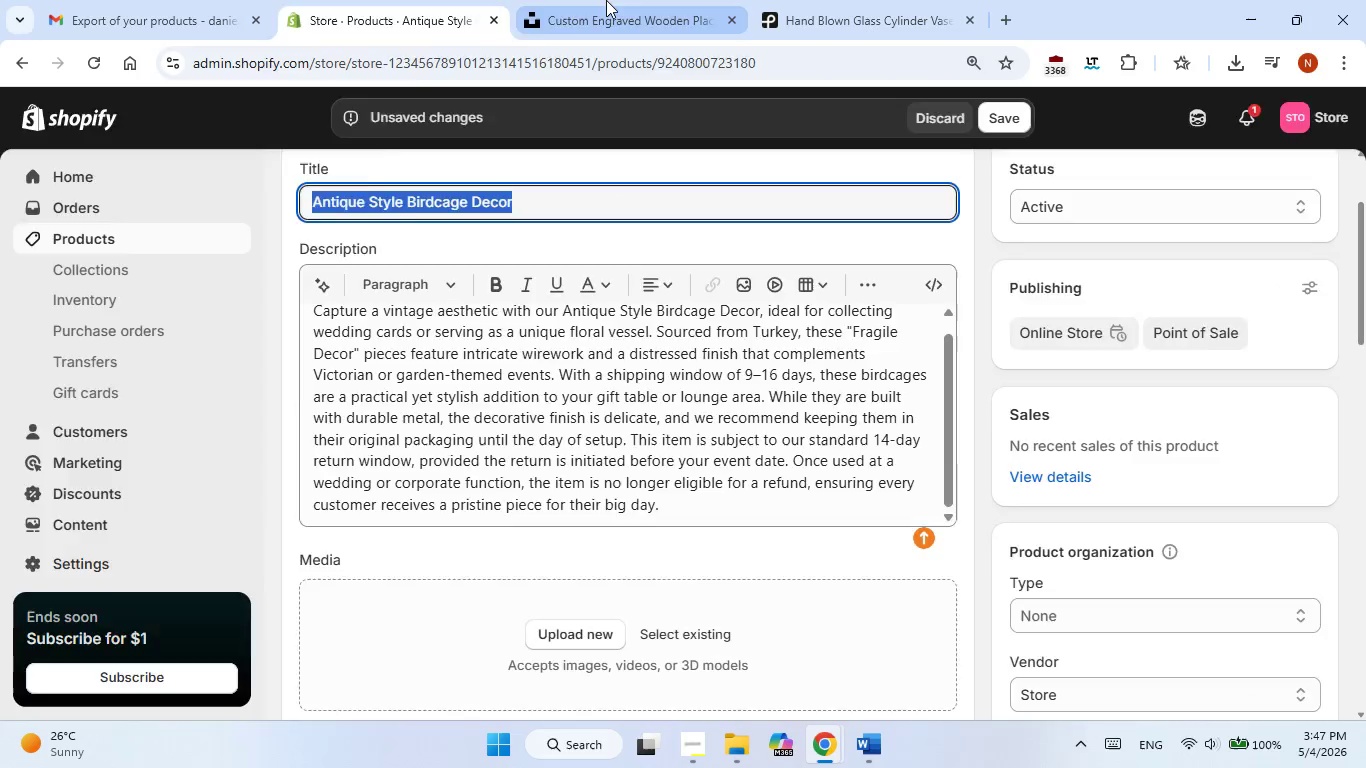 
left_click([606, 0])
 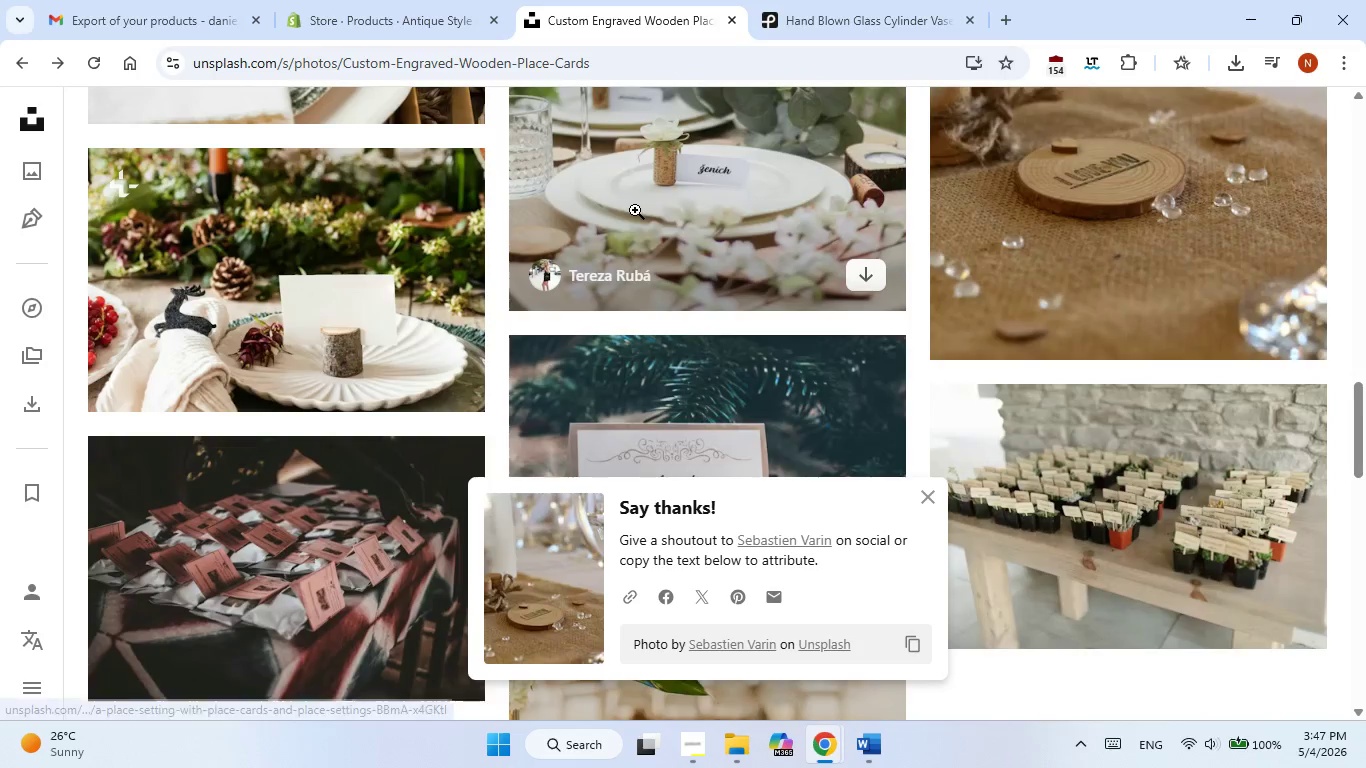 
scroll: coordinate [635, 210], scroll_direction: up, amount: 19.0
 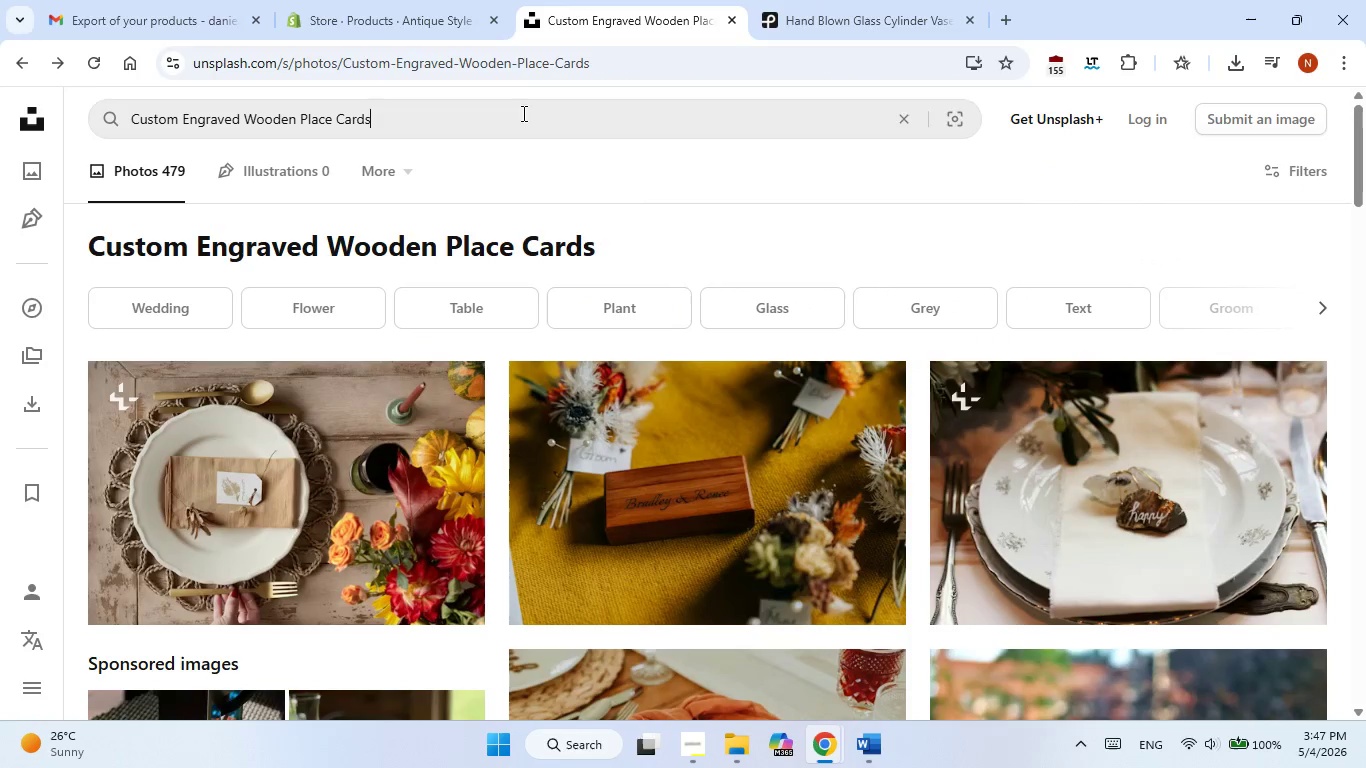 
double_click([522, 113])
 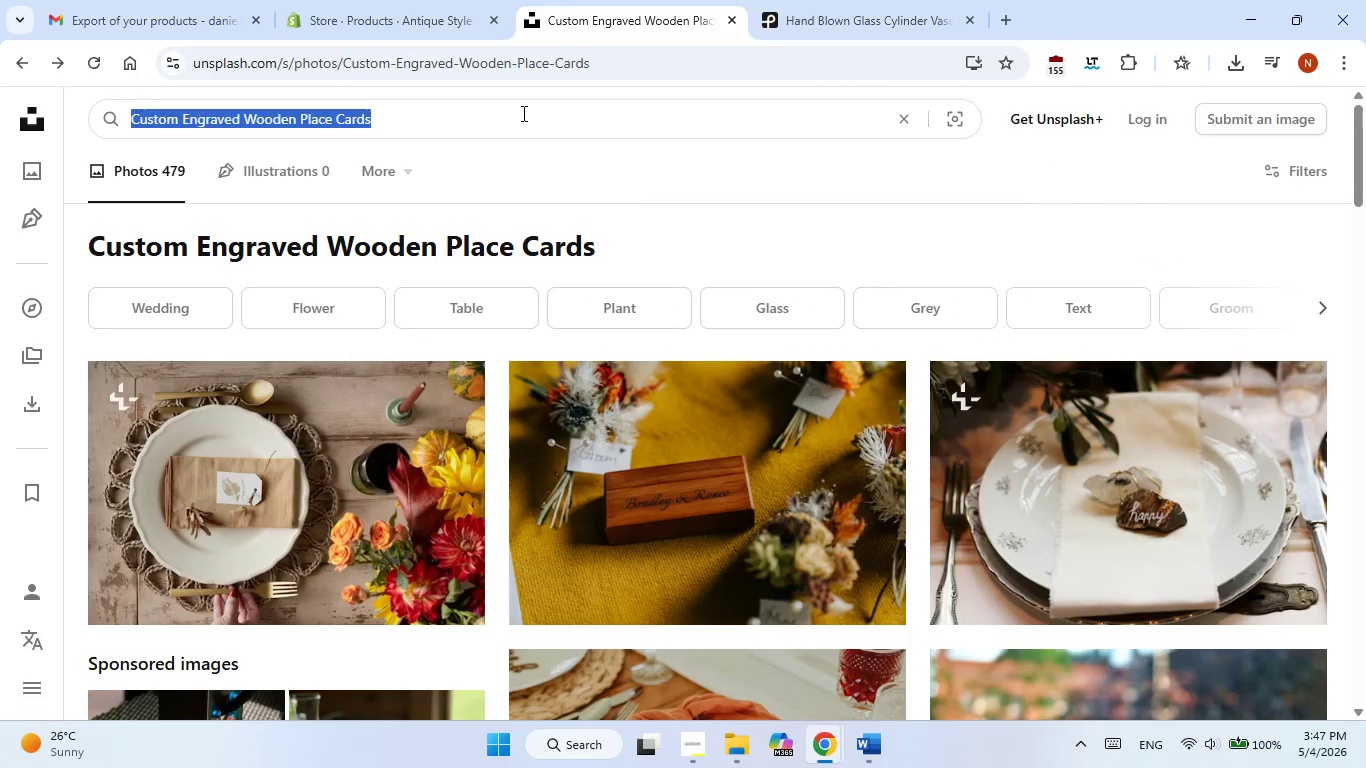 
triple_click([522, 113])
 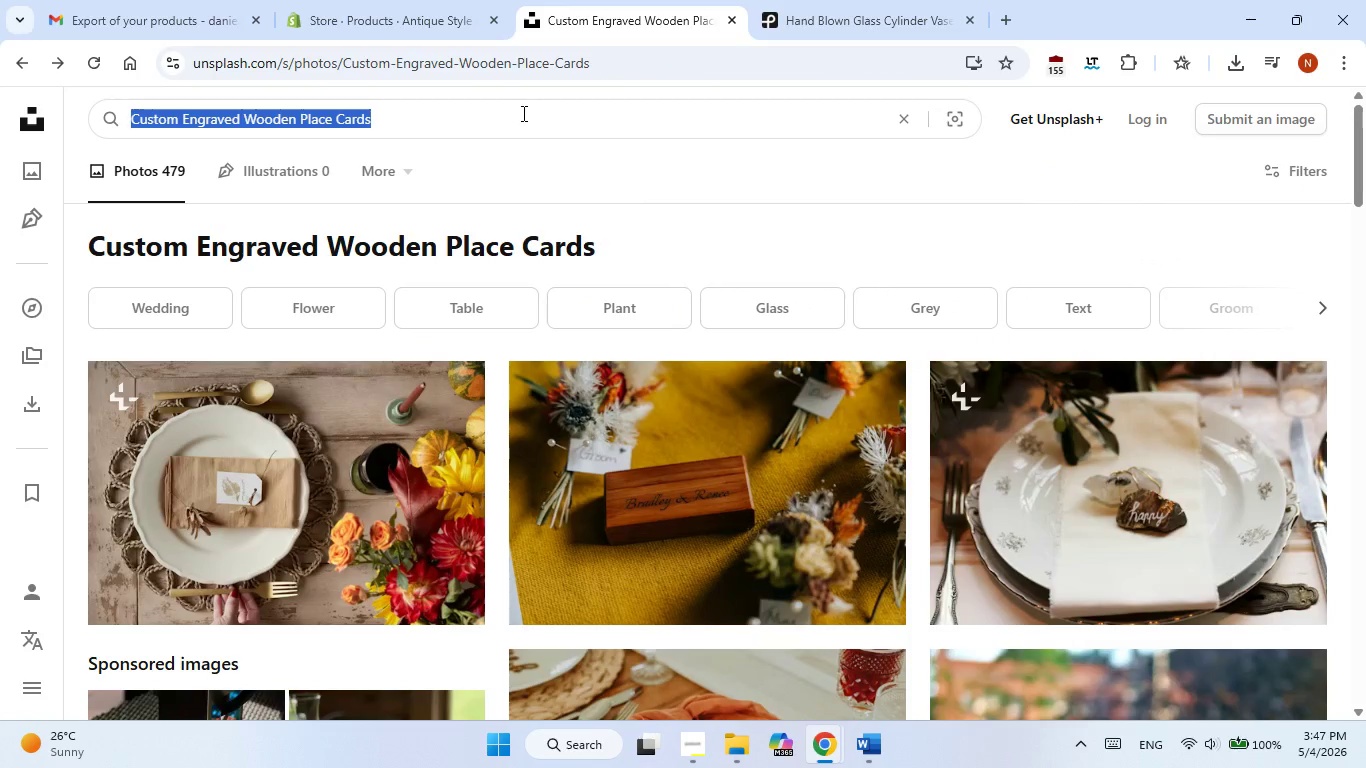 
right_click([522, 113])
 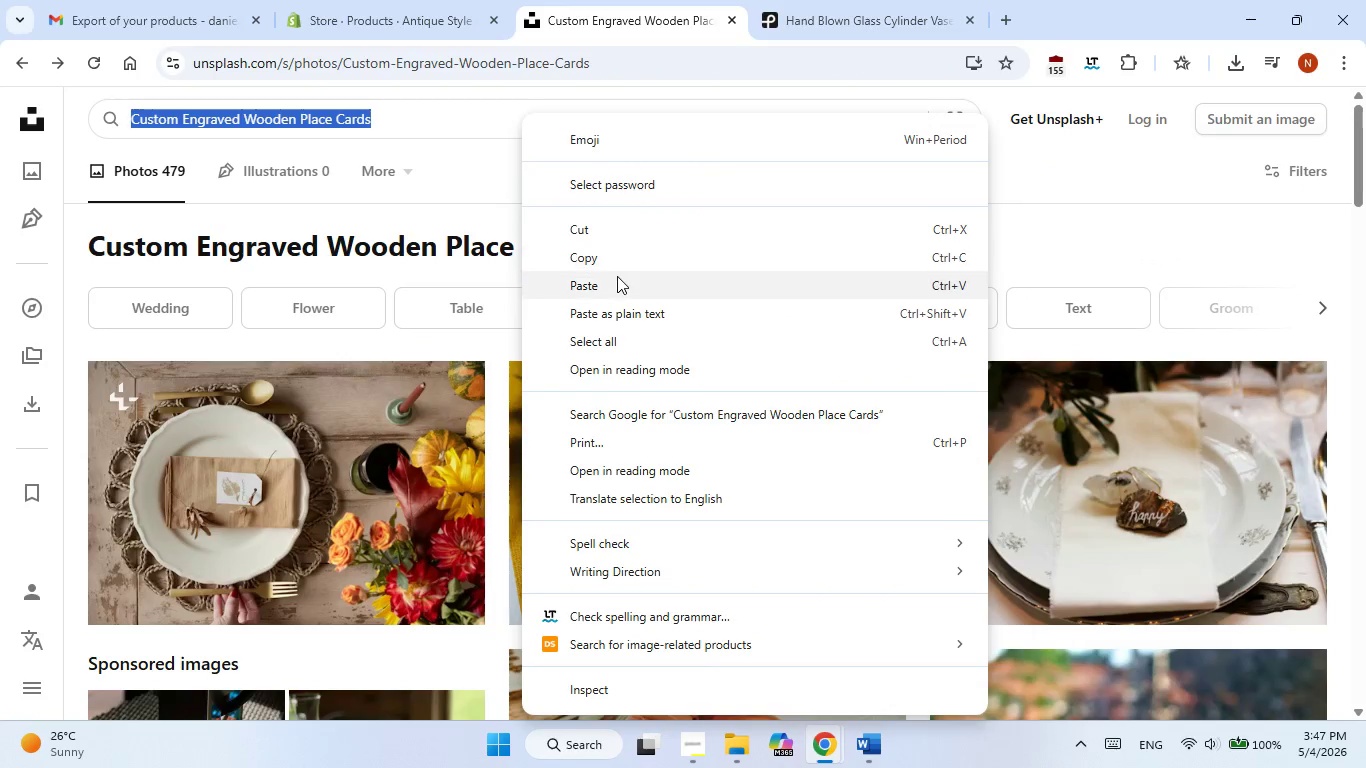 
left_click([617, 277])
 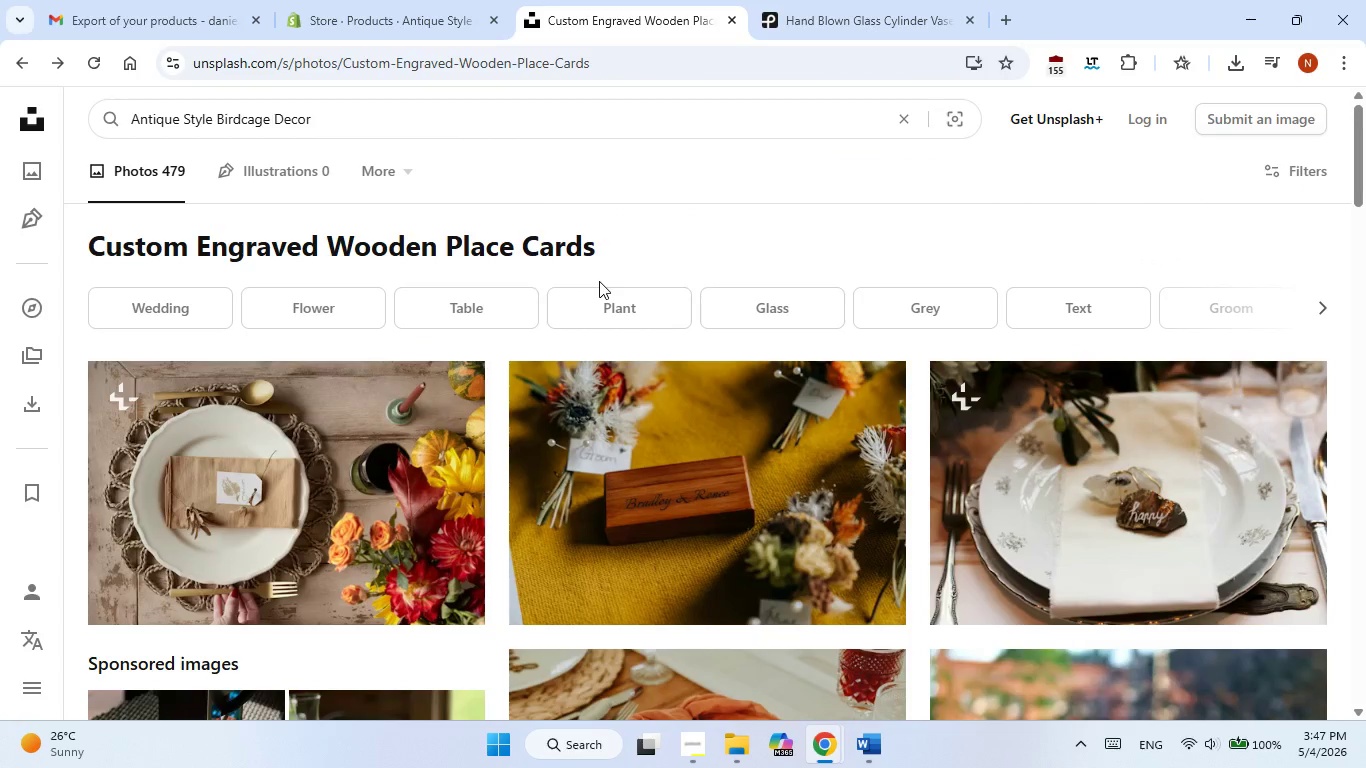 
key(NumpadEnter)
 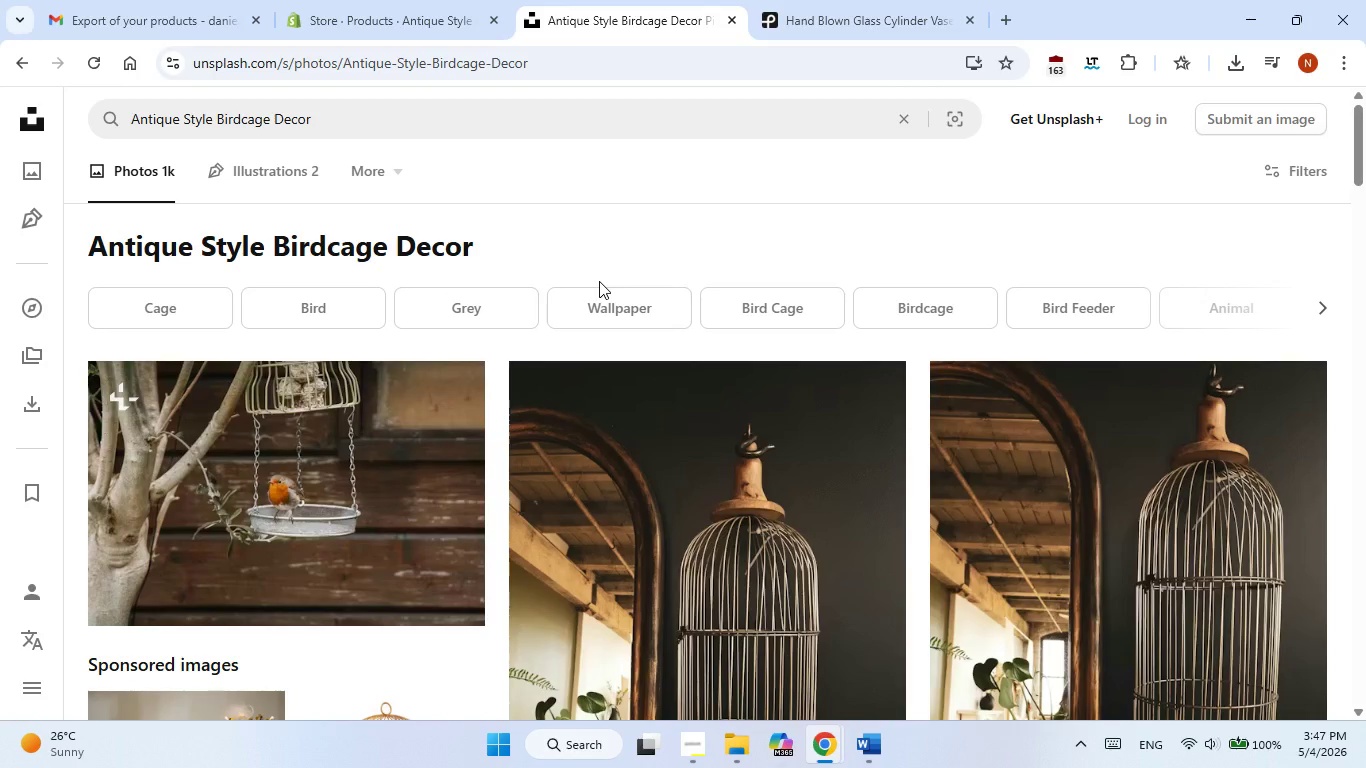 
wait(11.61)
 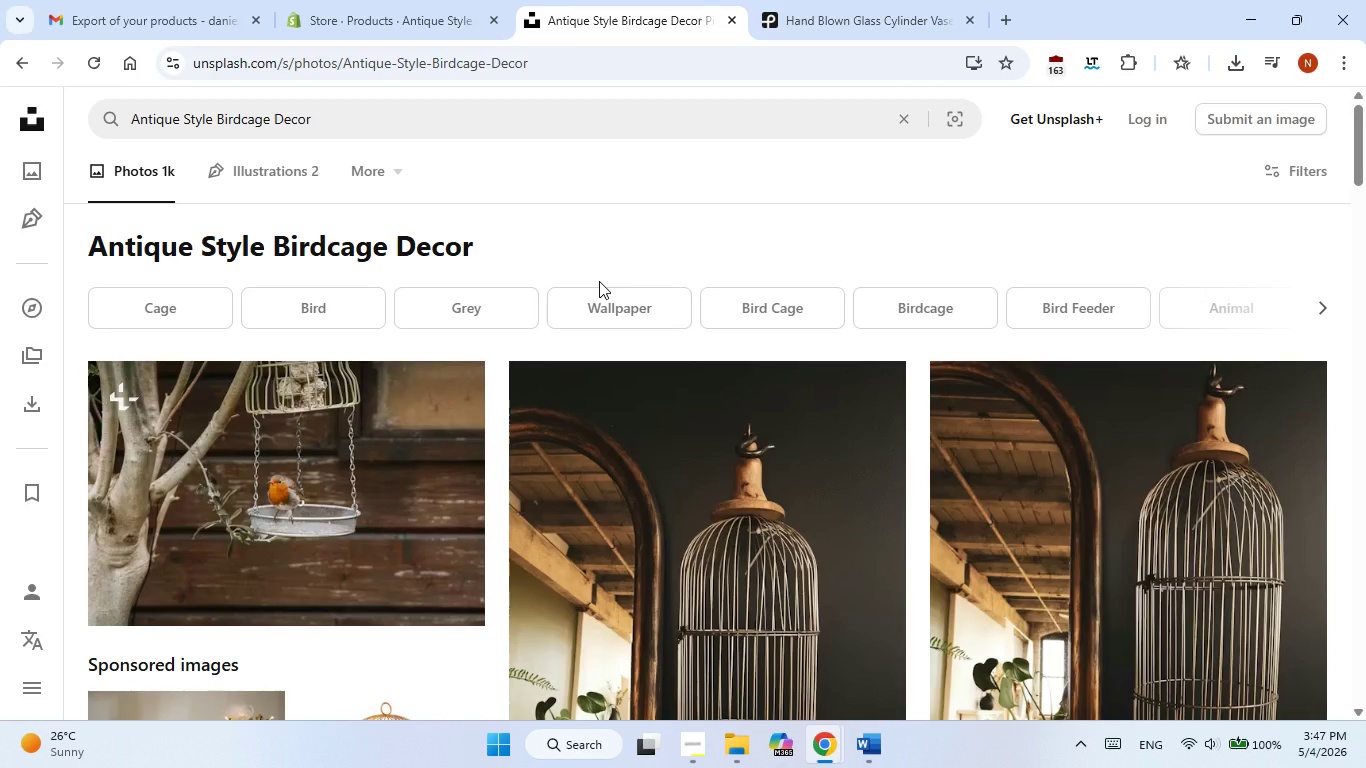 
scroll: coordinate [633, 513], scroll_direction: down, amount: 1.0
 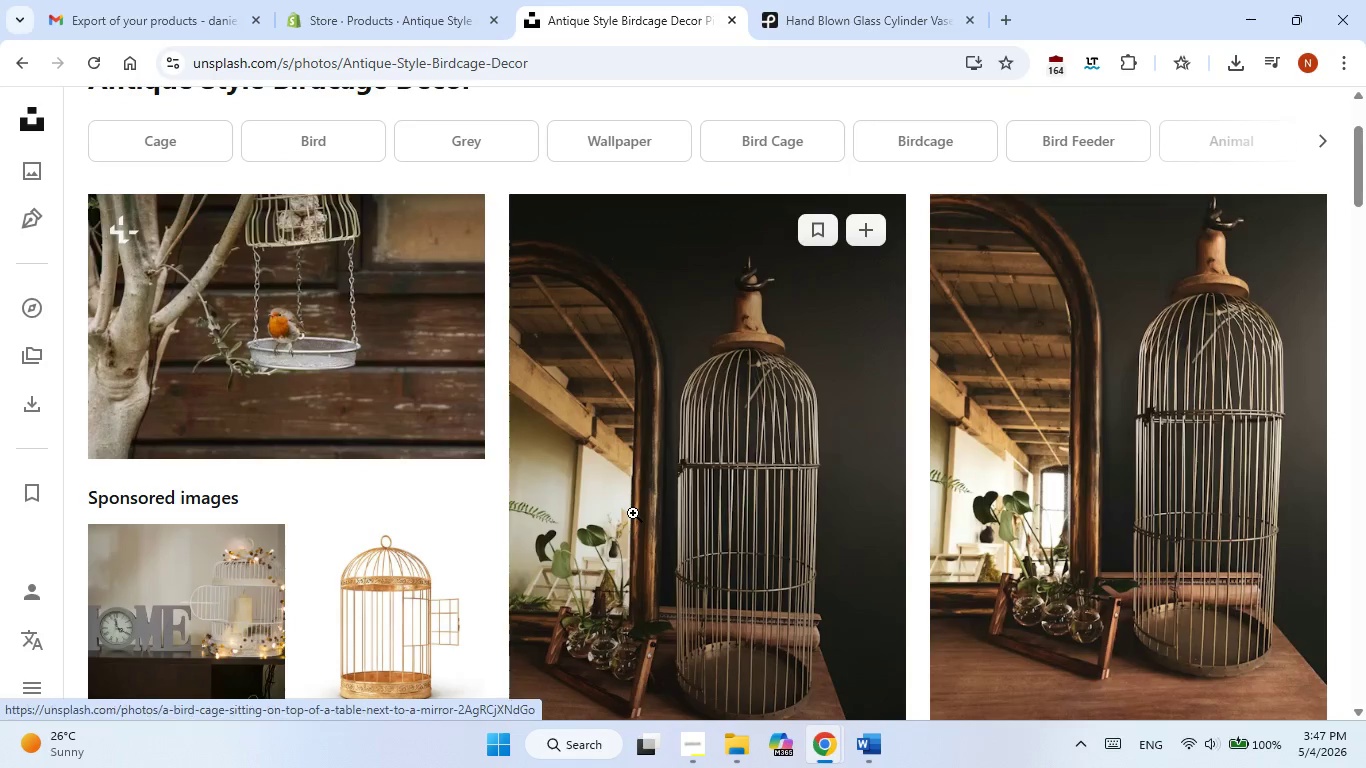 
scroll: coordinate [633, 513], scroll_direction: up, amount: 2.0
 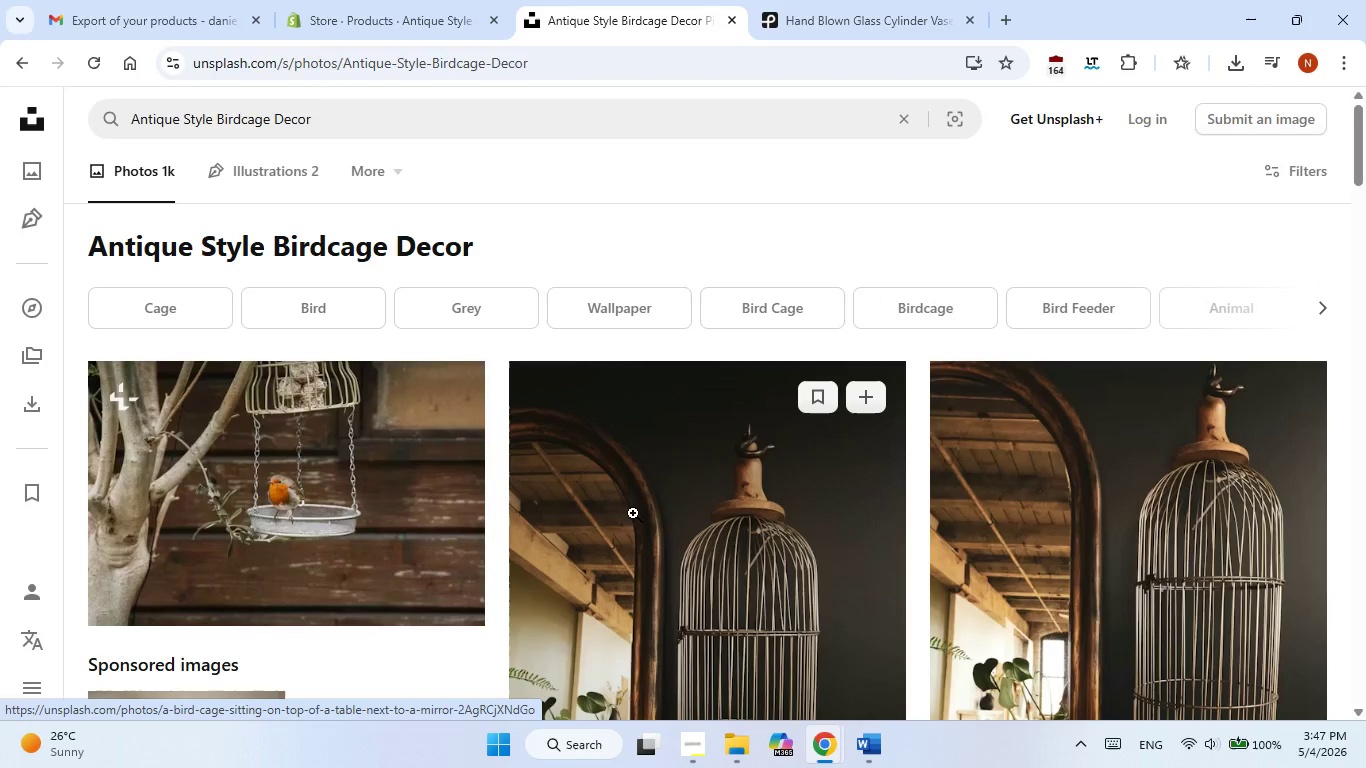 
scroll: coordinate [633, 513], scroll_direction: down, amount: 3.0
 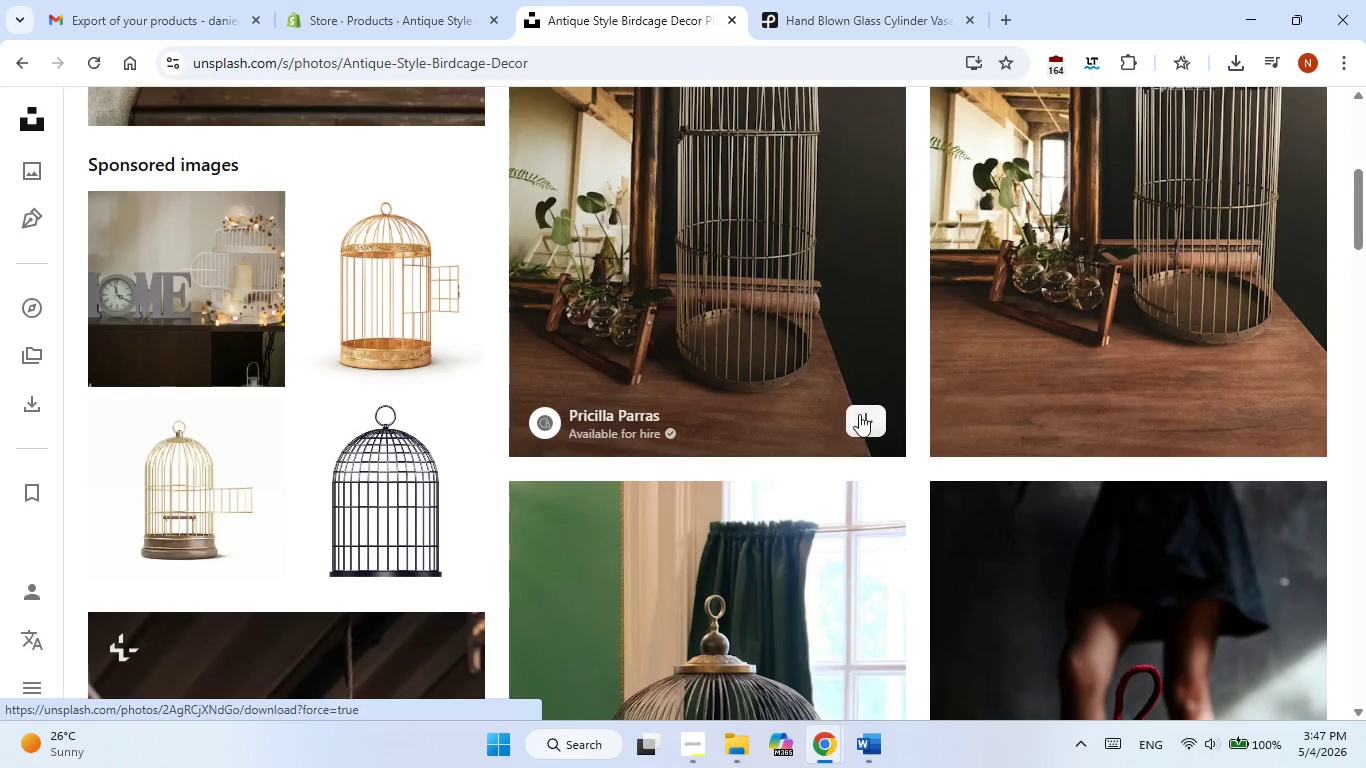 
left_click([859, 414])
 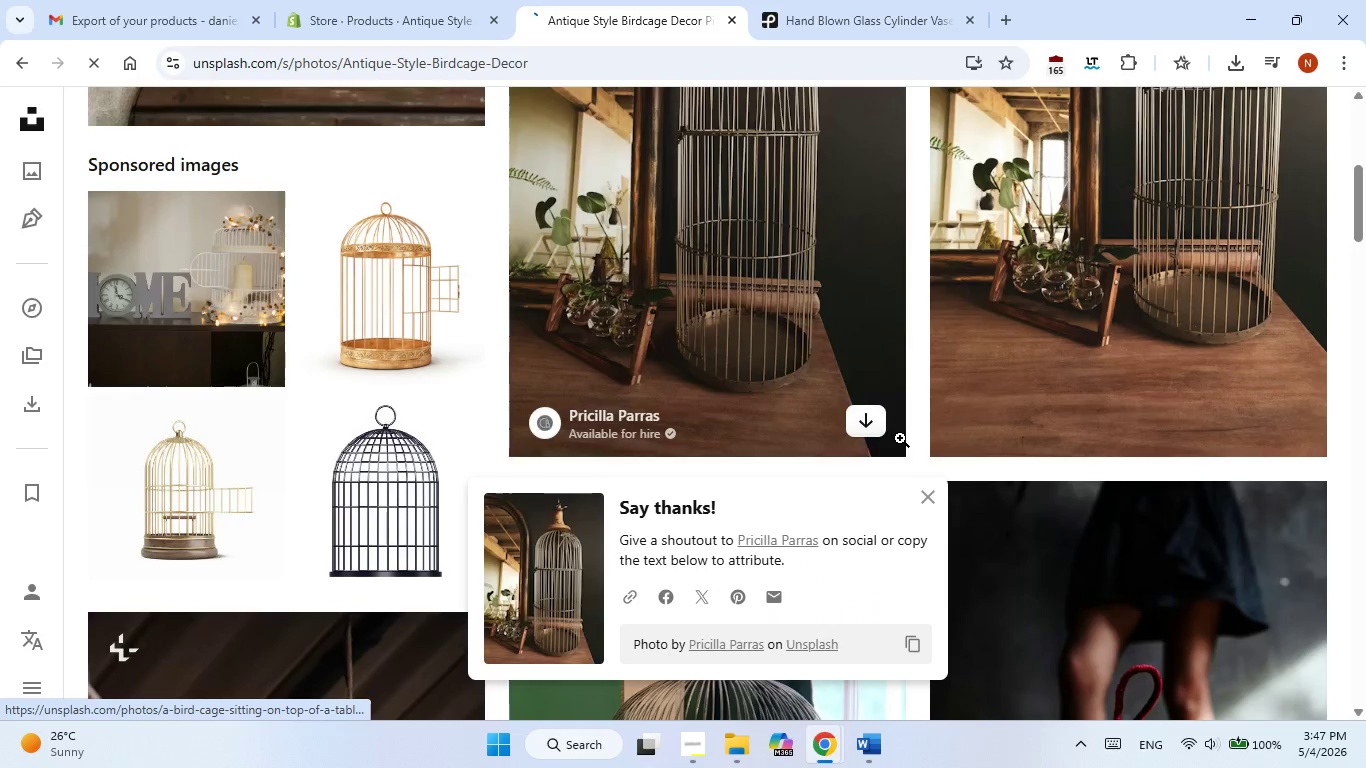 
mouse_move([920, 428])
 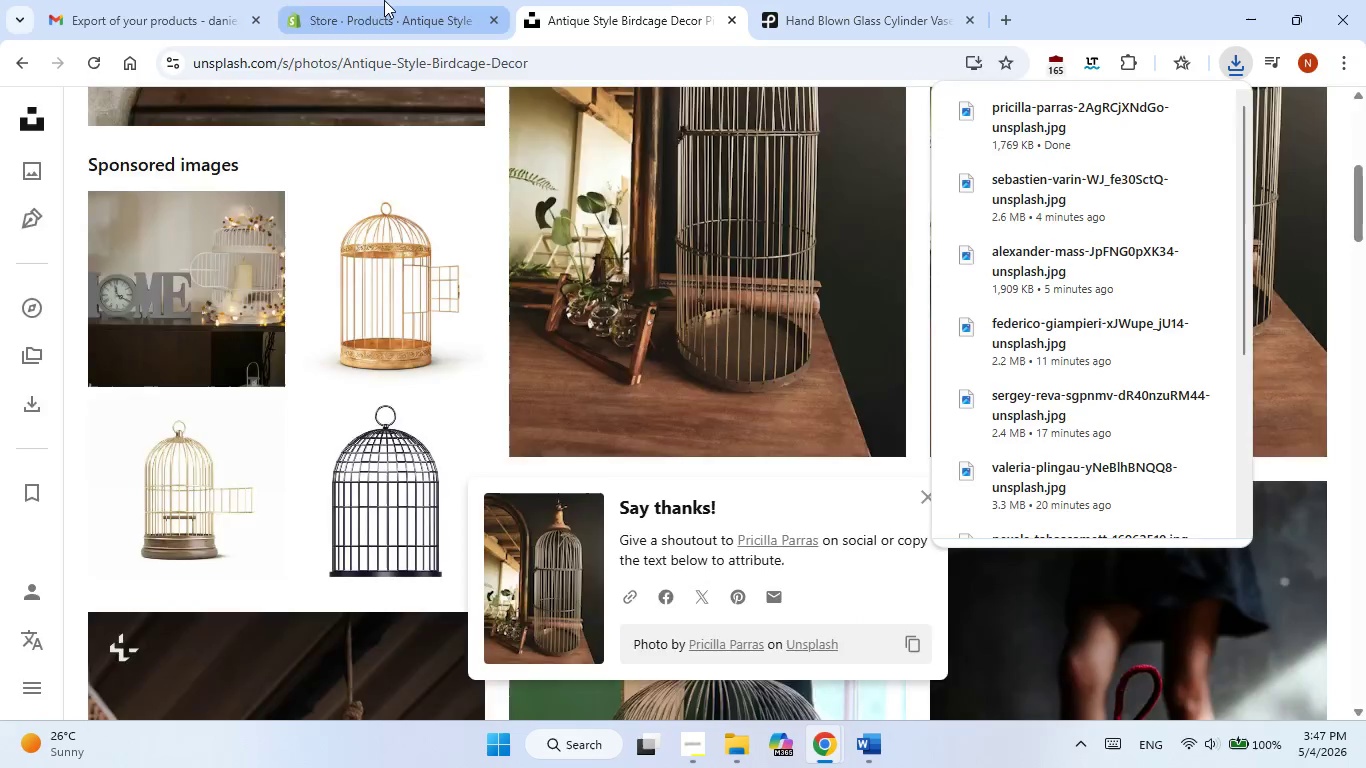 
left_click([384, 0])
 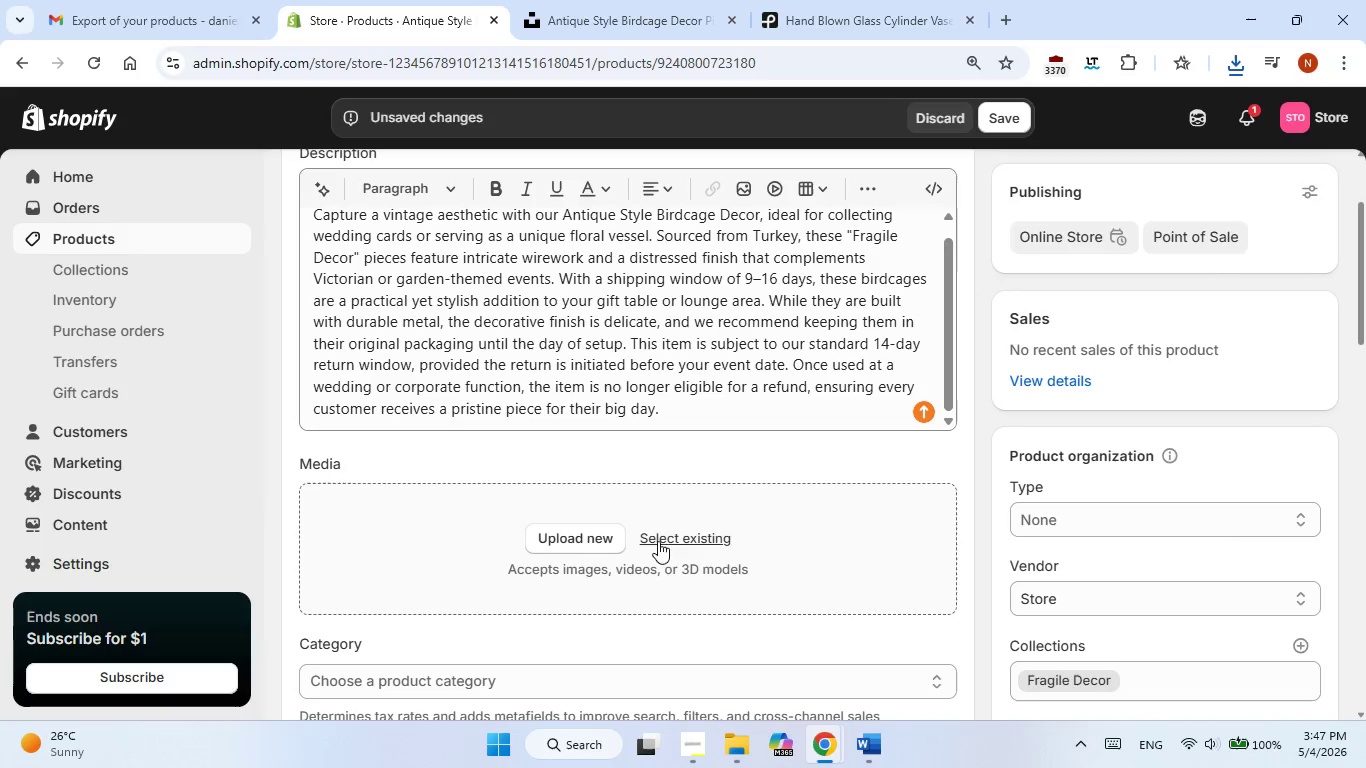 
left_click([566, 541])
 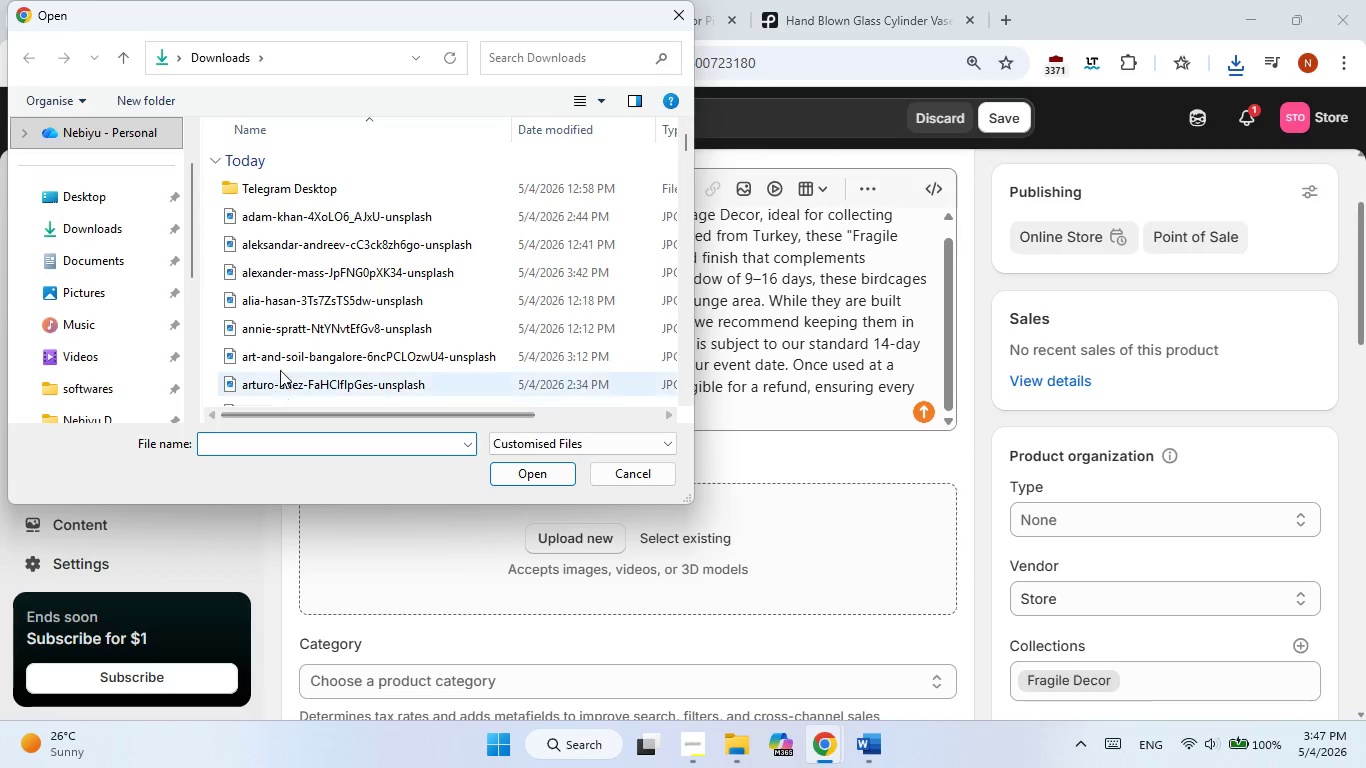 
wait(8.14)
 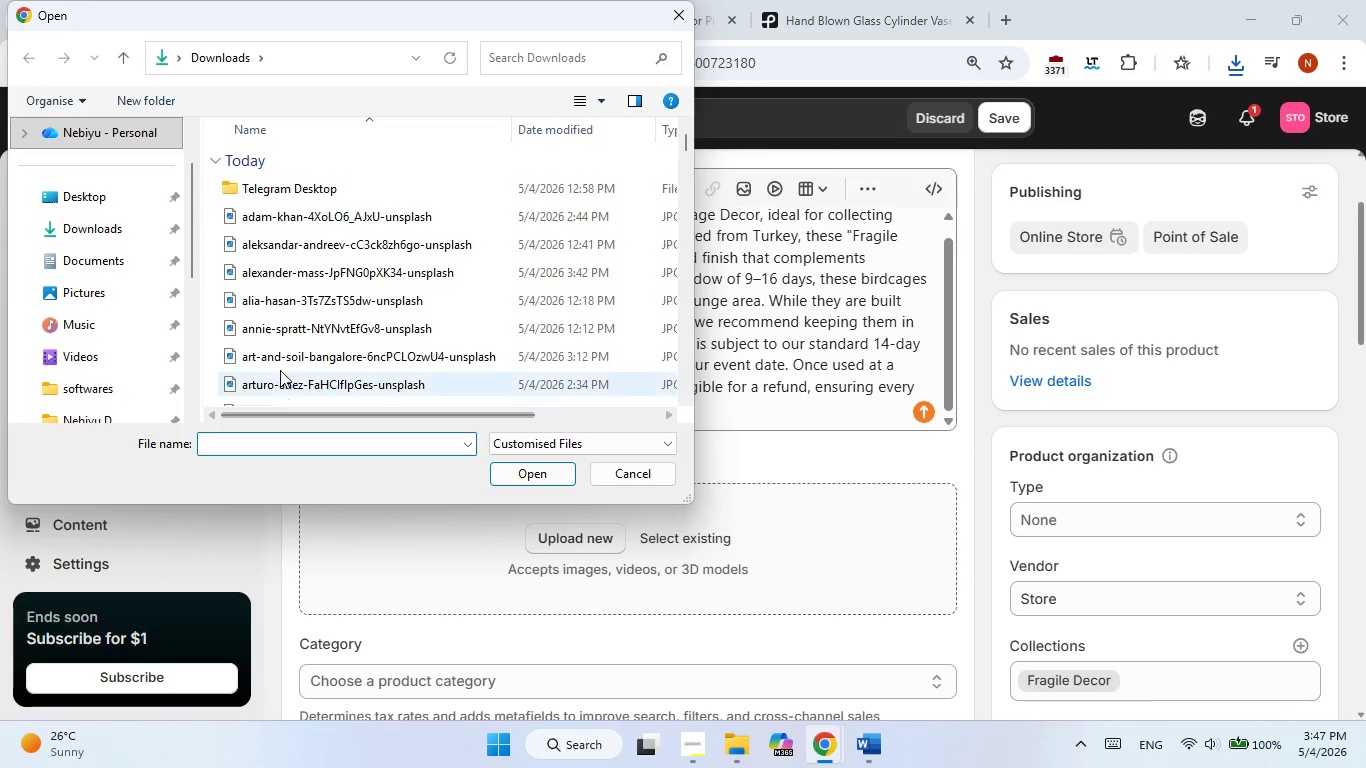 
scroll: coordinate [328, 264], scroll_direction: down, amount: 3.0
 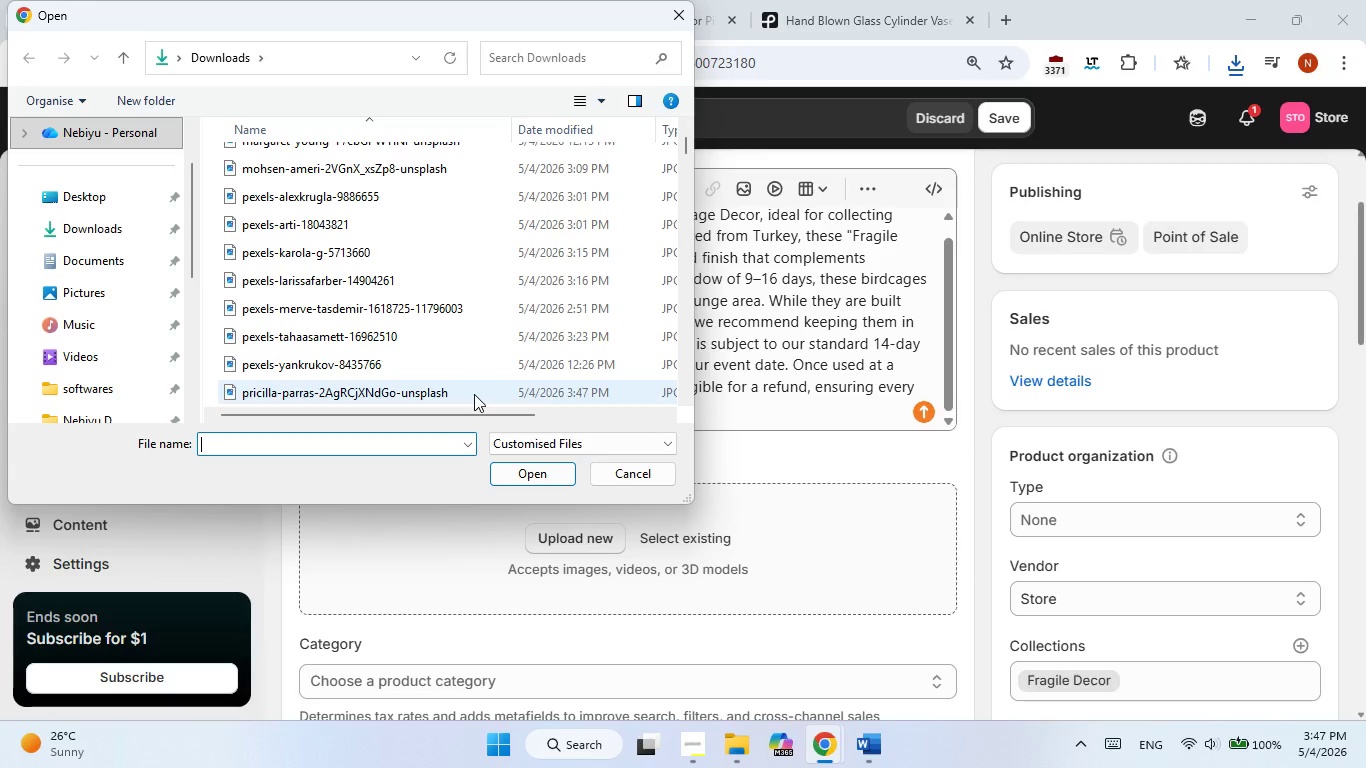 
double_click([474, 394])
 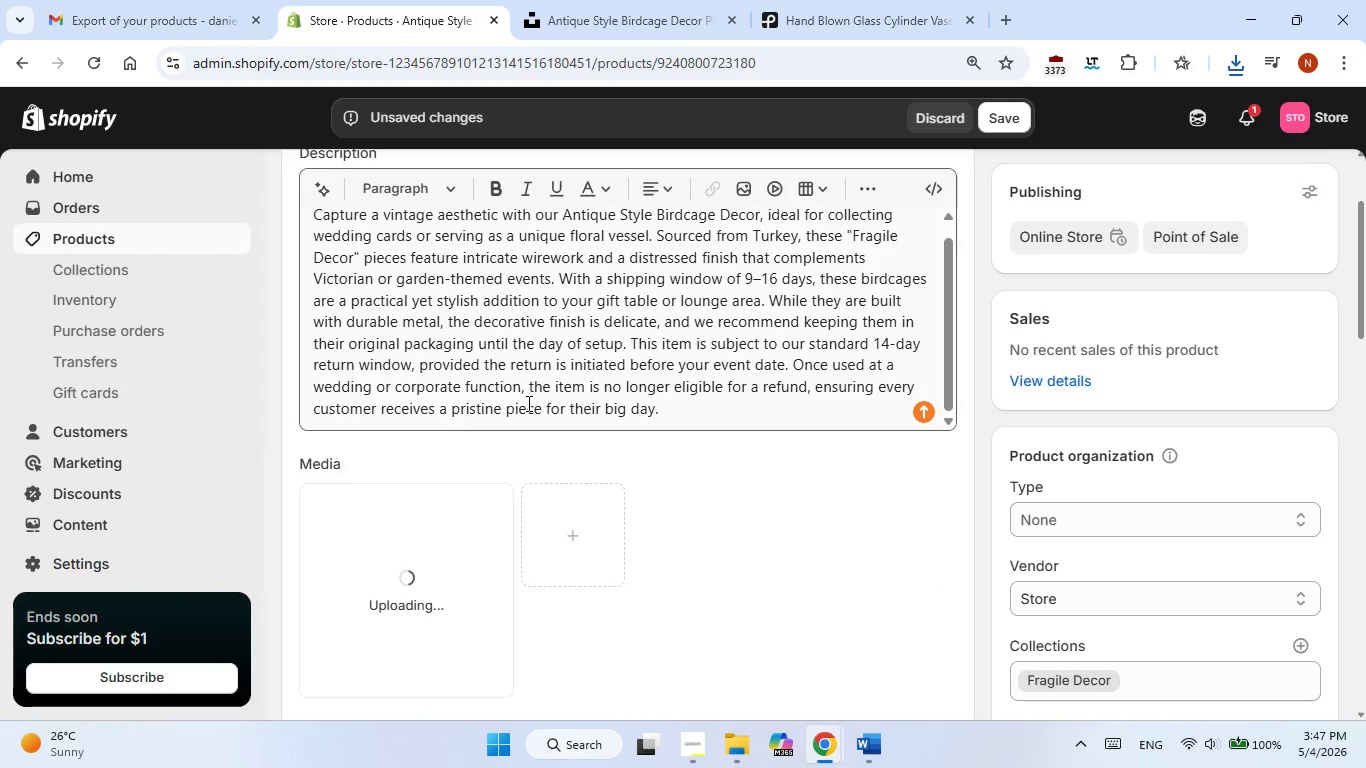 
wait(5.41)
 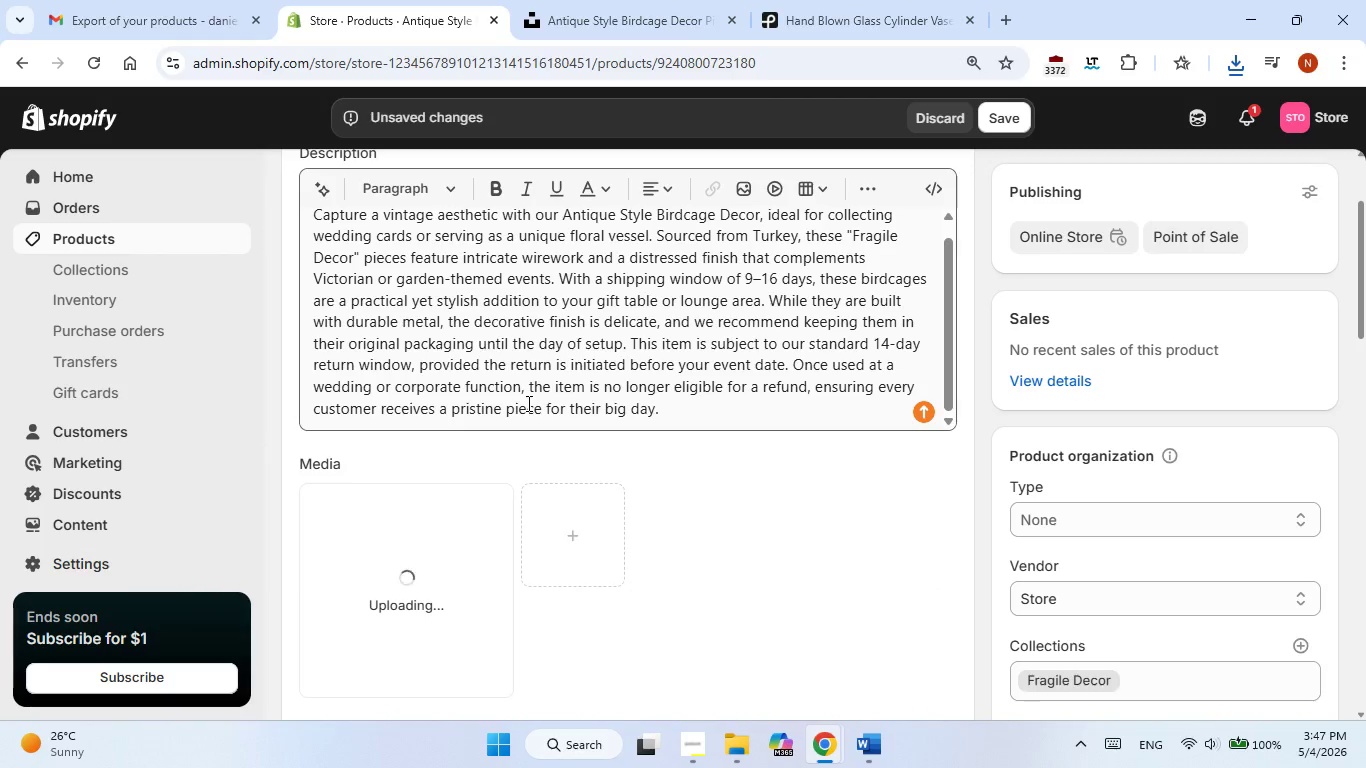 
scroll: coordinate [518, 407], scroll_direction: down, amount: 5.0
 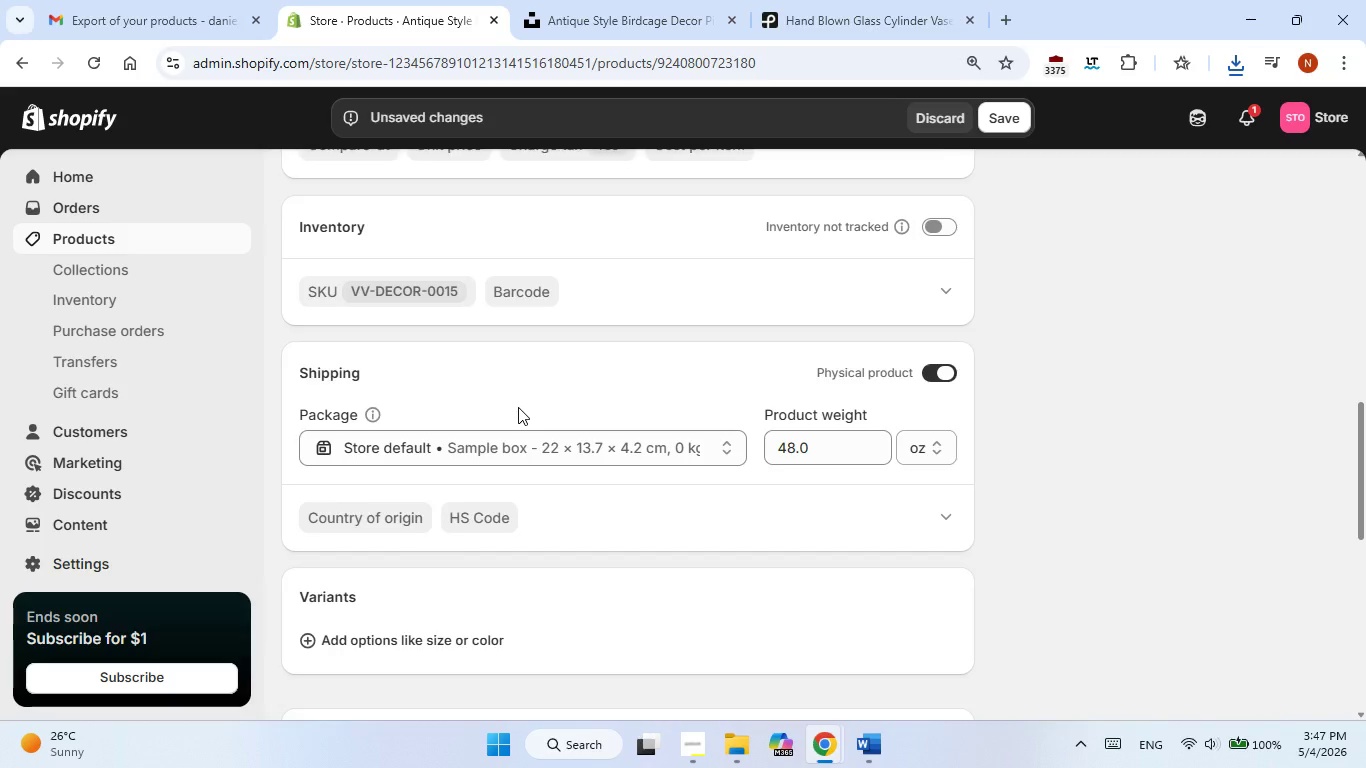 
scroll: coordinate [518, 407], scroll_direction: up, amount: 5.0
 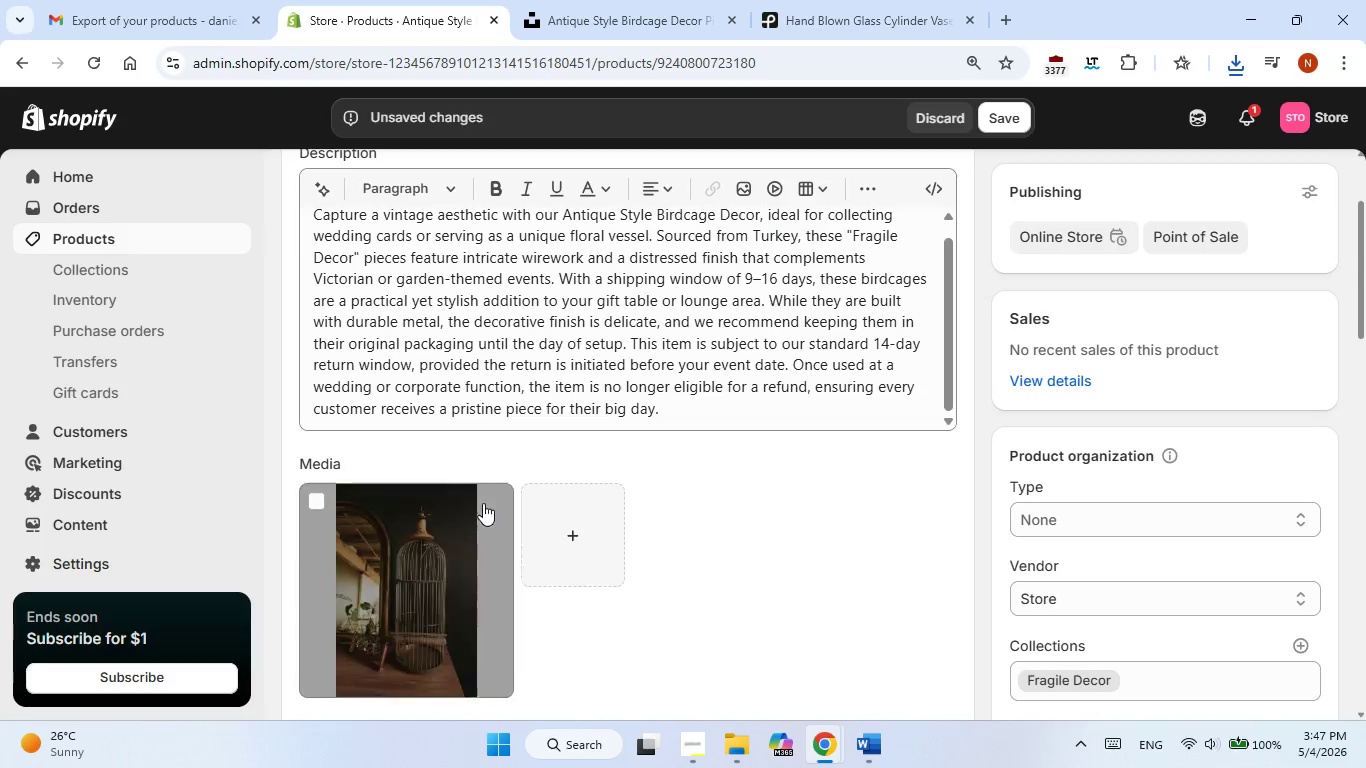 
left_click_drag(start_coordinate=[483, 503], to_coordinate=[483, 509])
 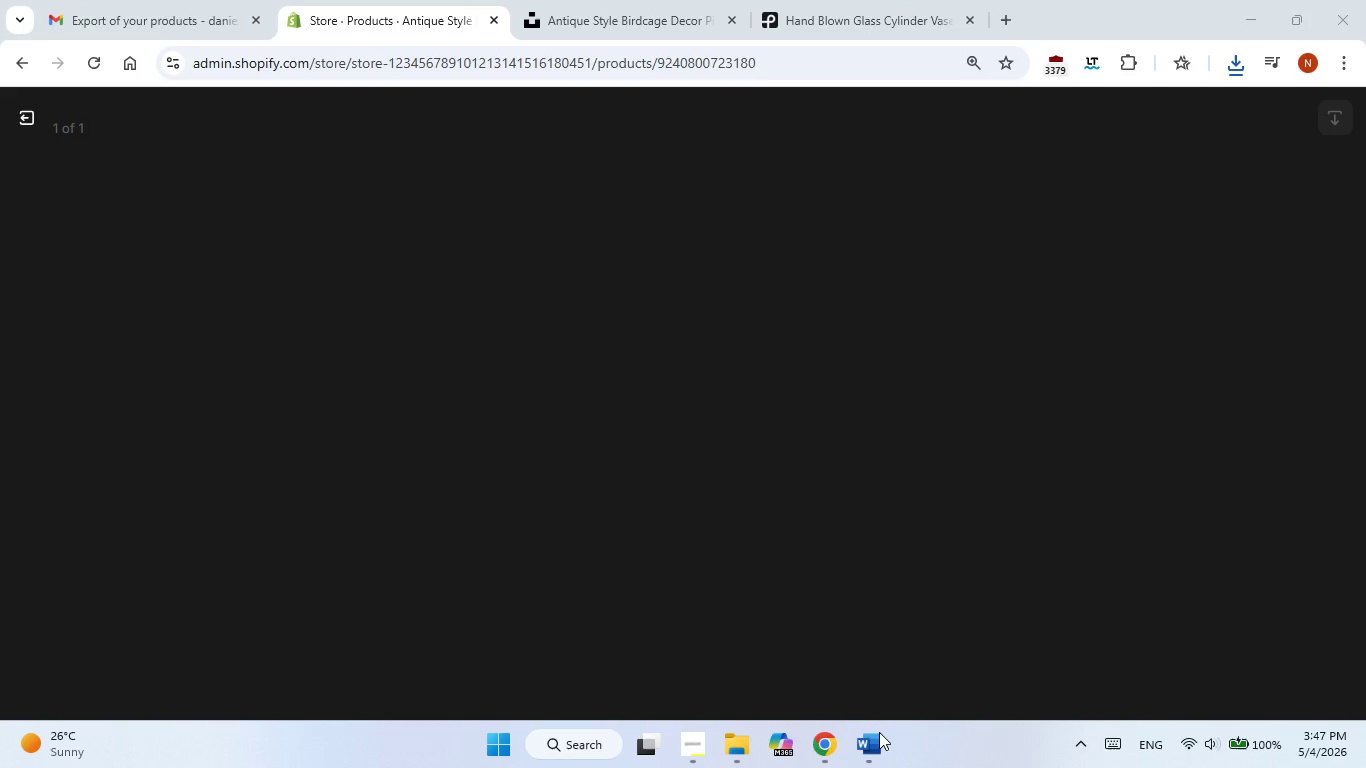 
left_click([879, 732])
 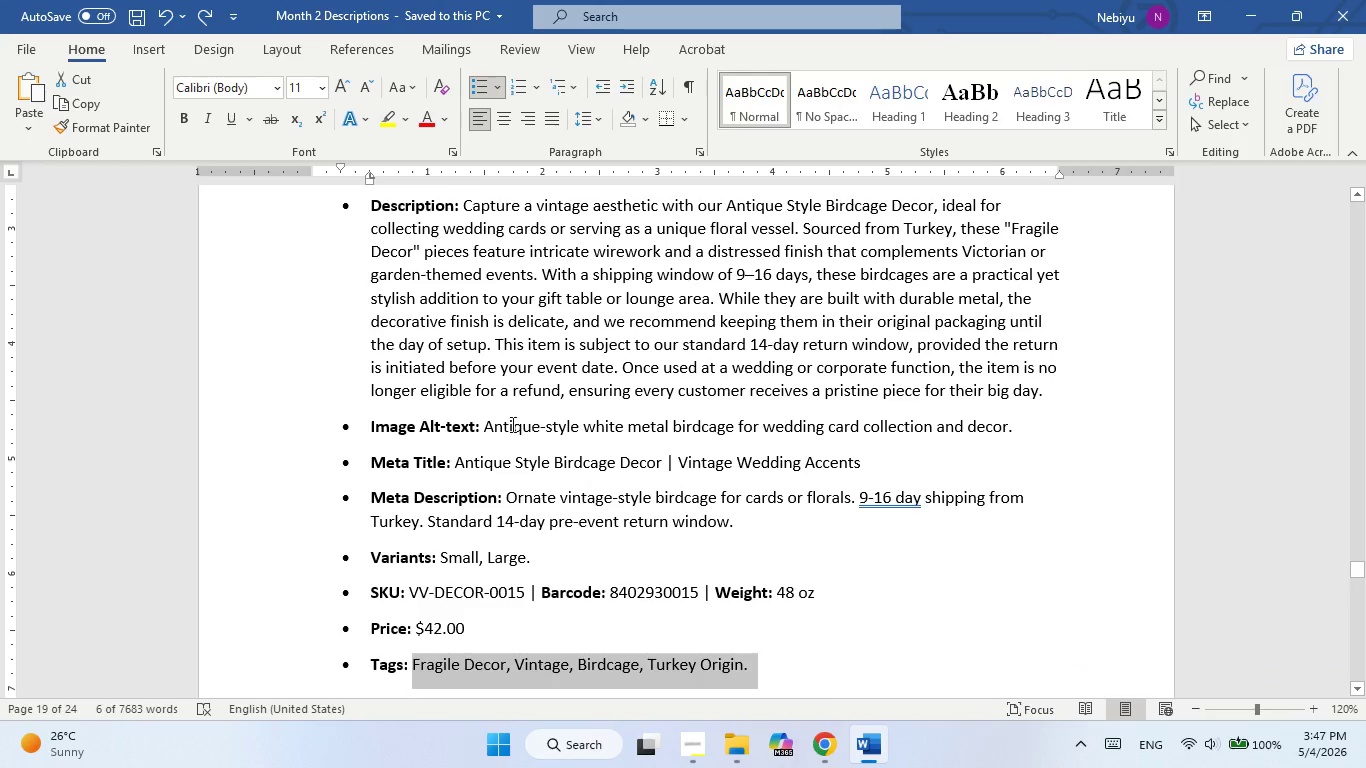 
left_click_drag(start_coordinate=[510, 424], to_coordinate=[1008, 422])
 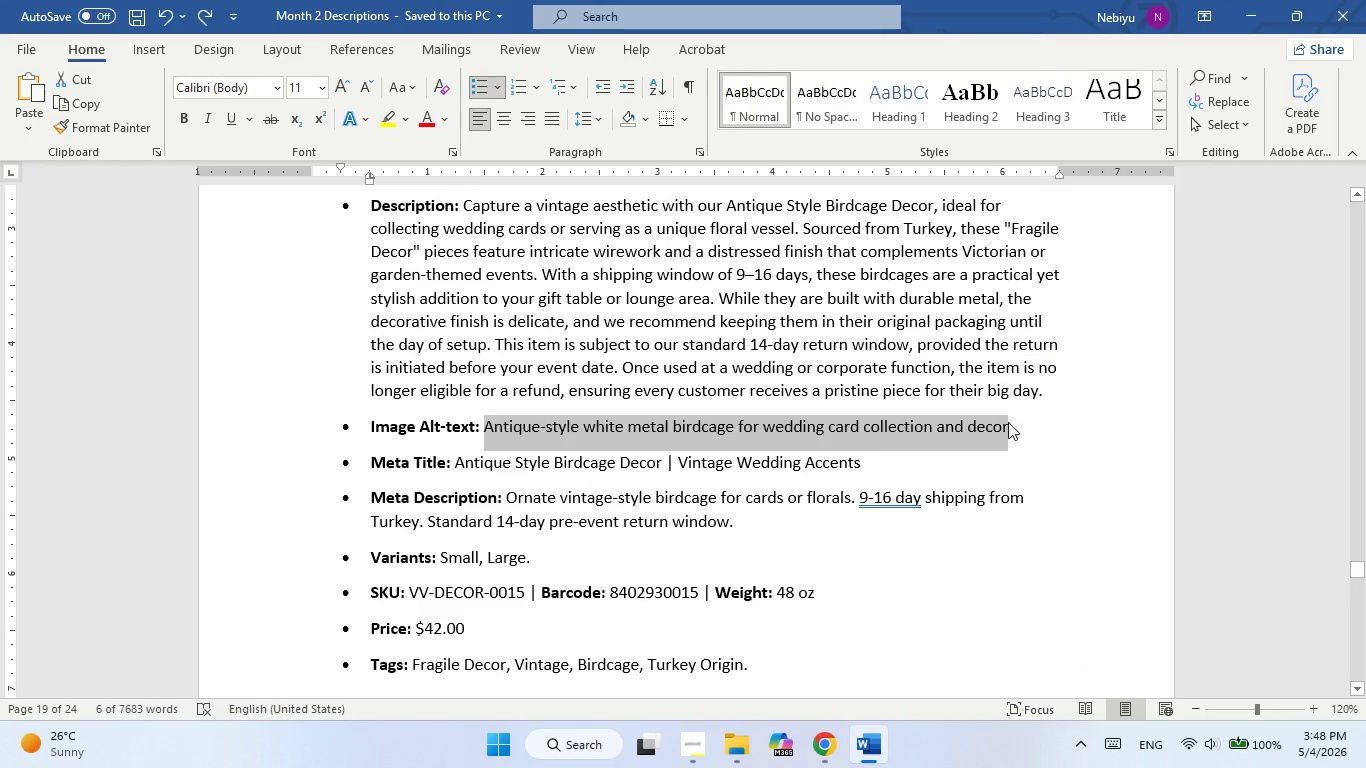 
right_click([1008, 422])
 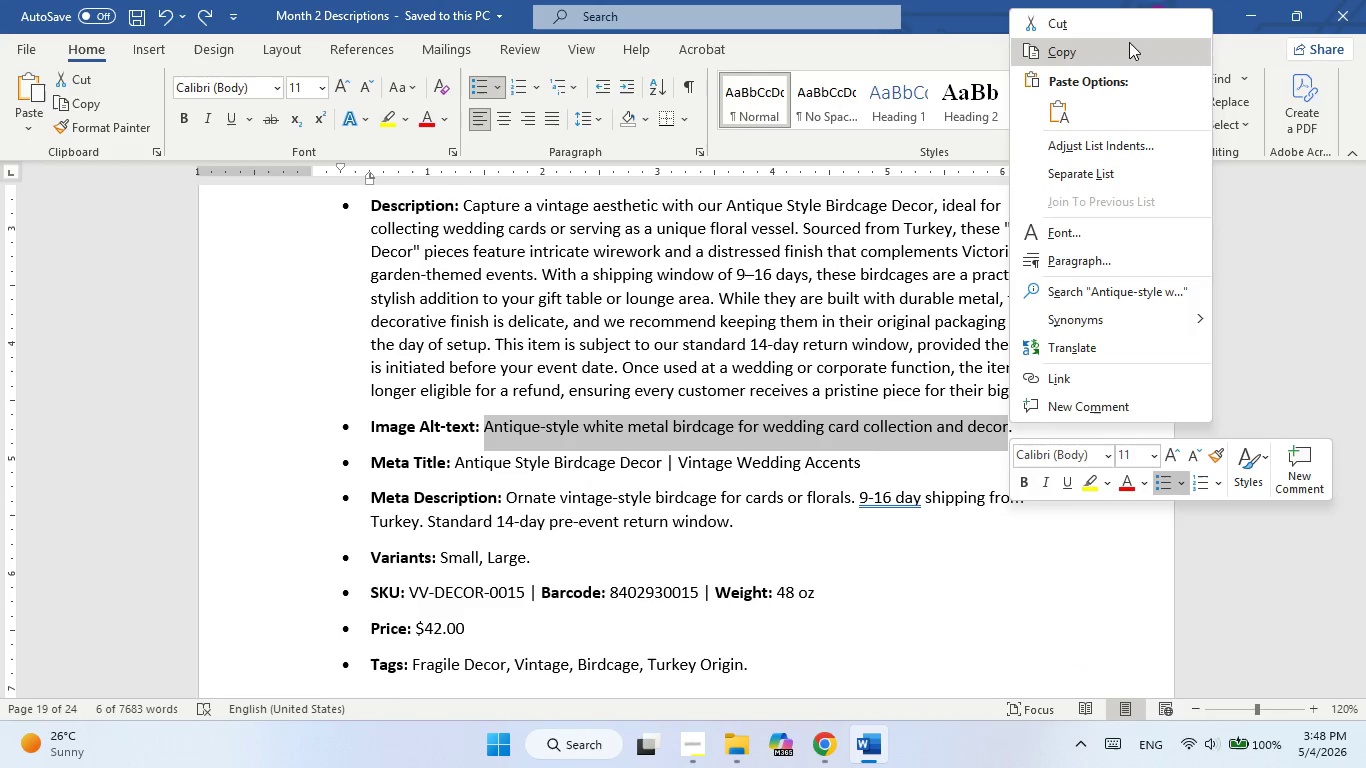 
left_click([1114, 55])
 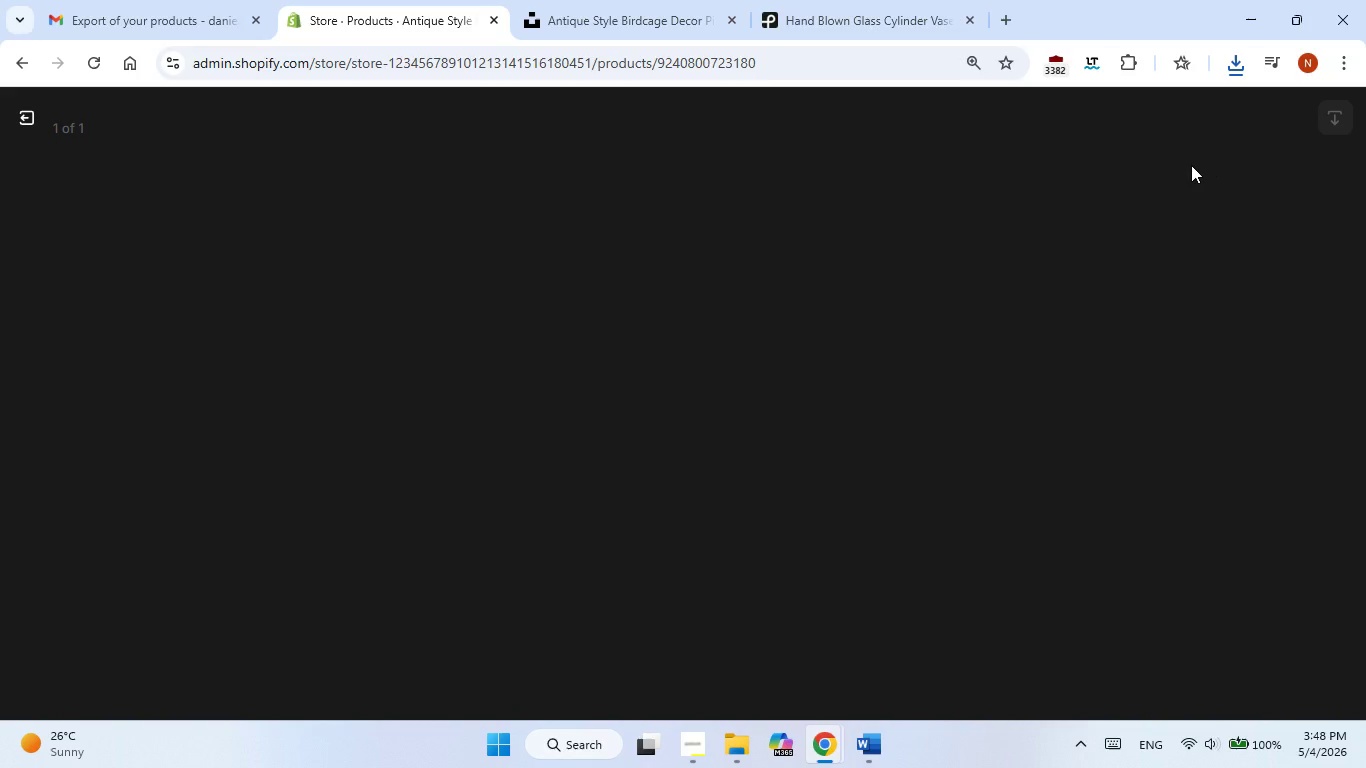 
wait(6.56)
 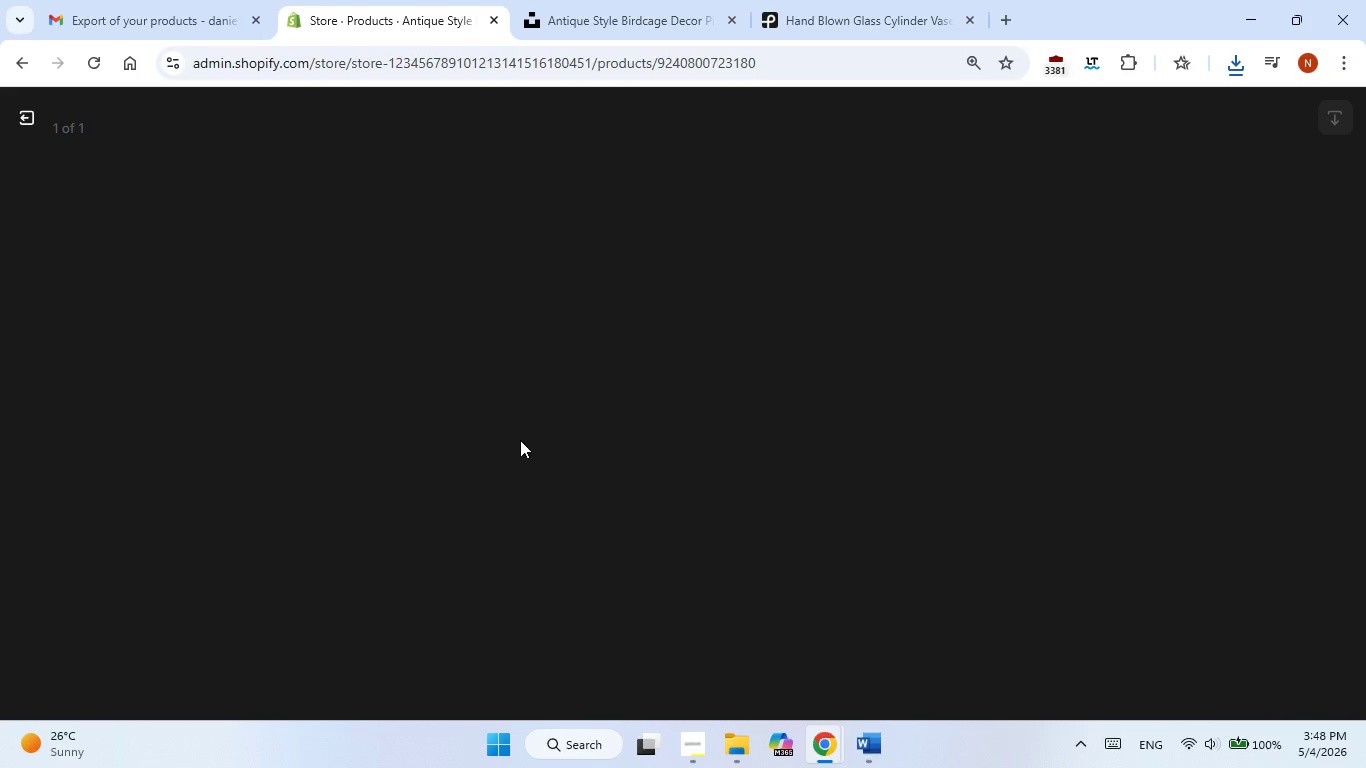 
left_click([1058, 366])
 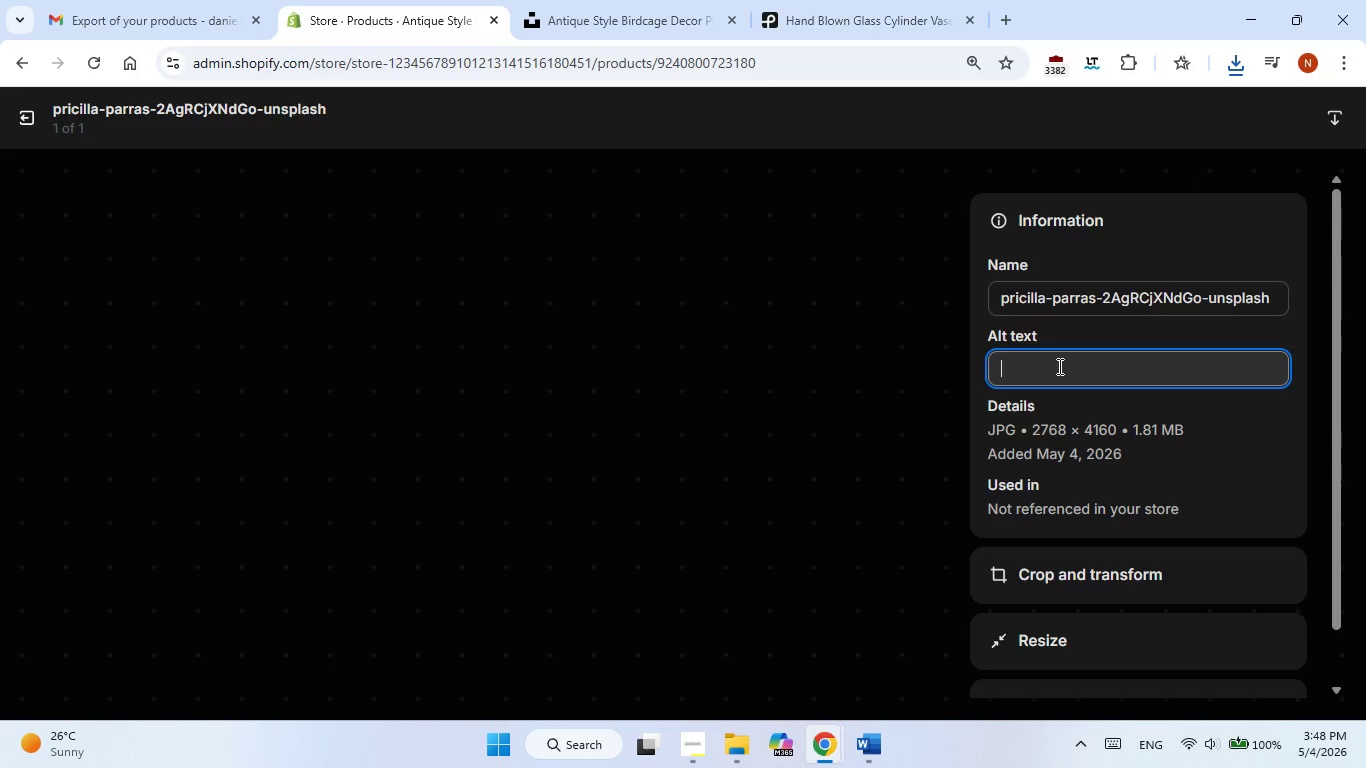 
right_click([1058, 366])
 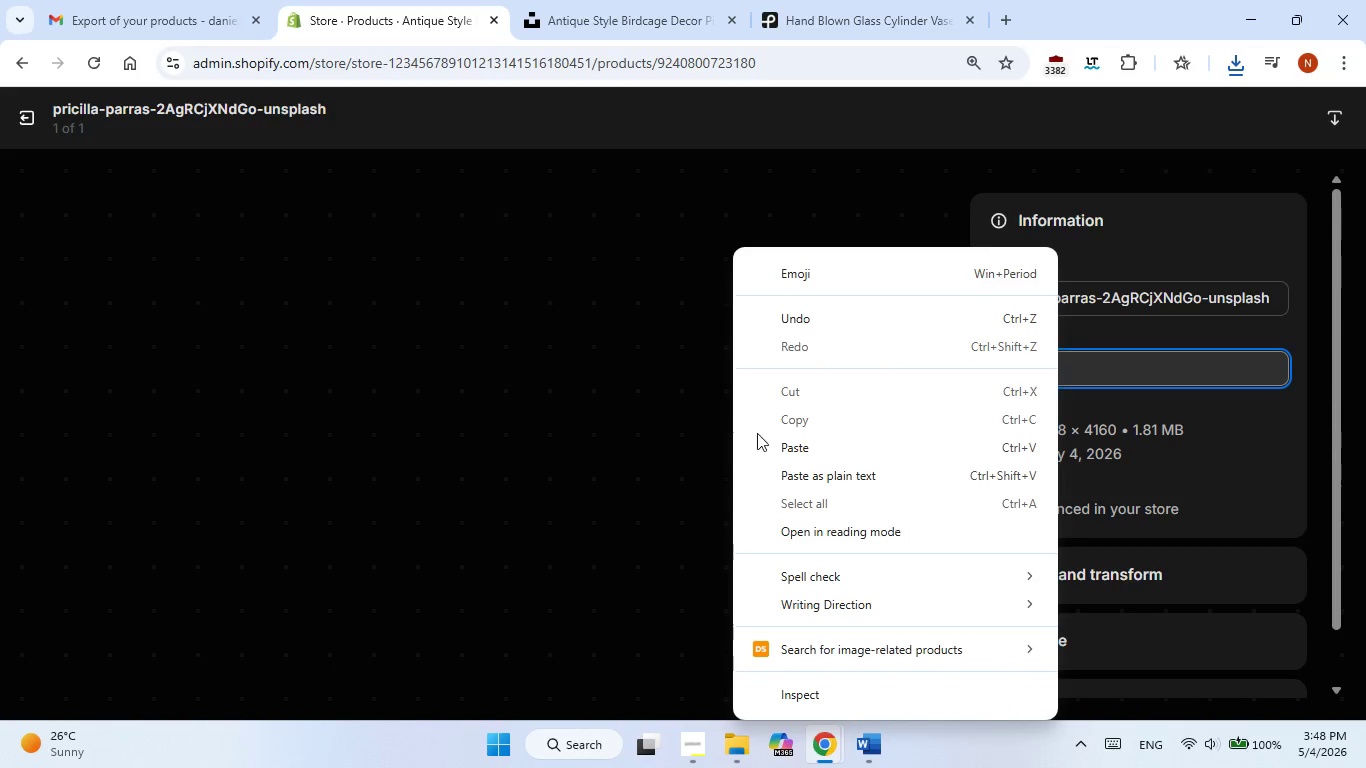 
left_click([786, 445])
 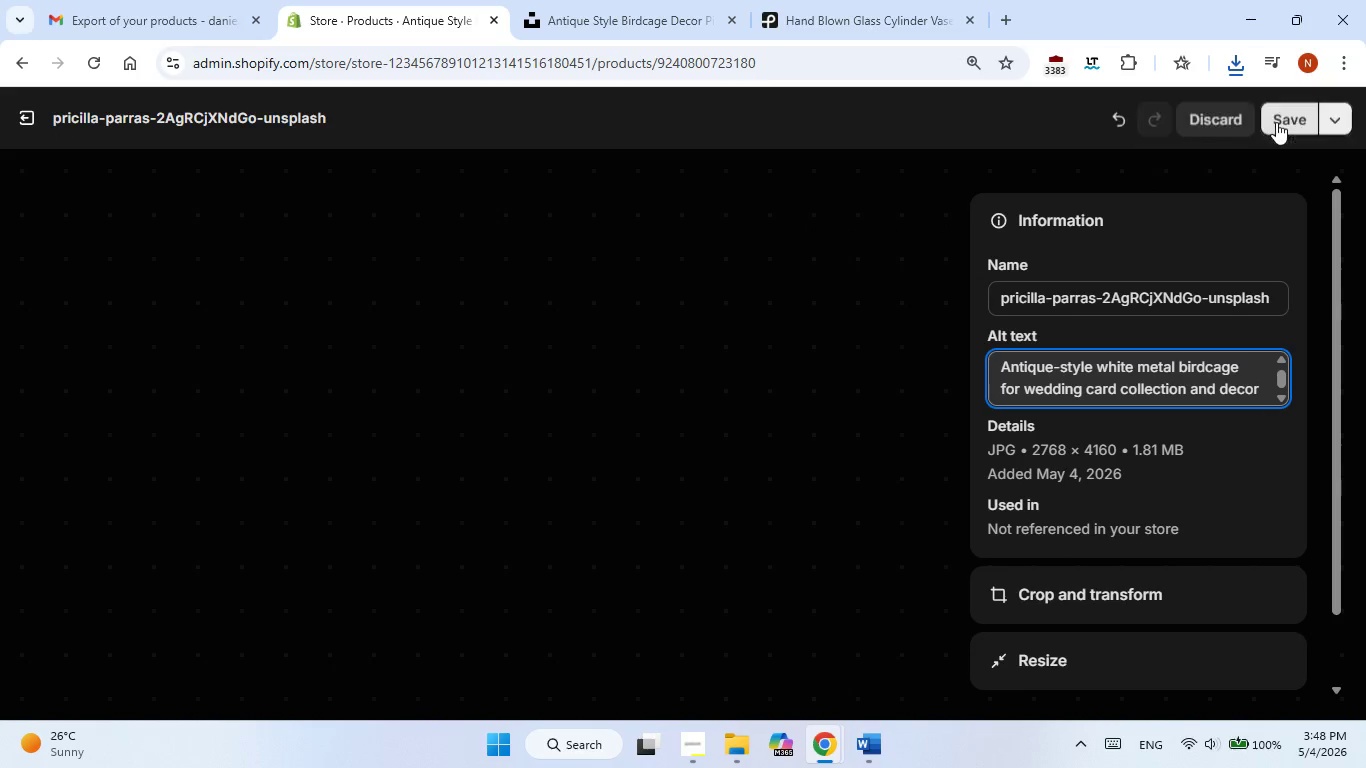 
left_click([1276, 122])
 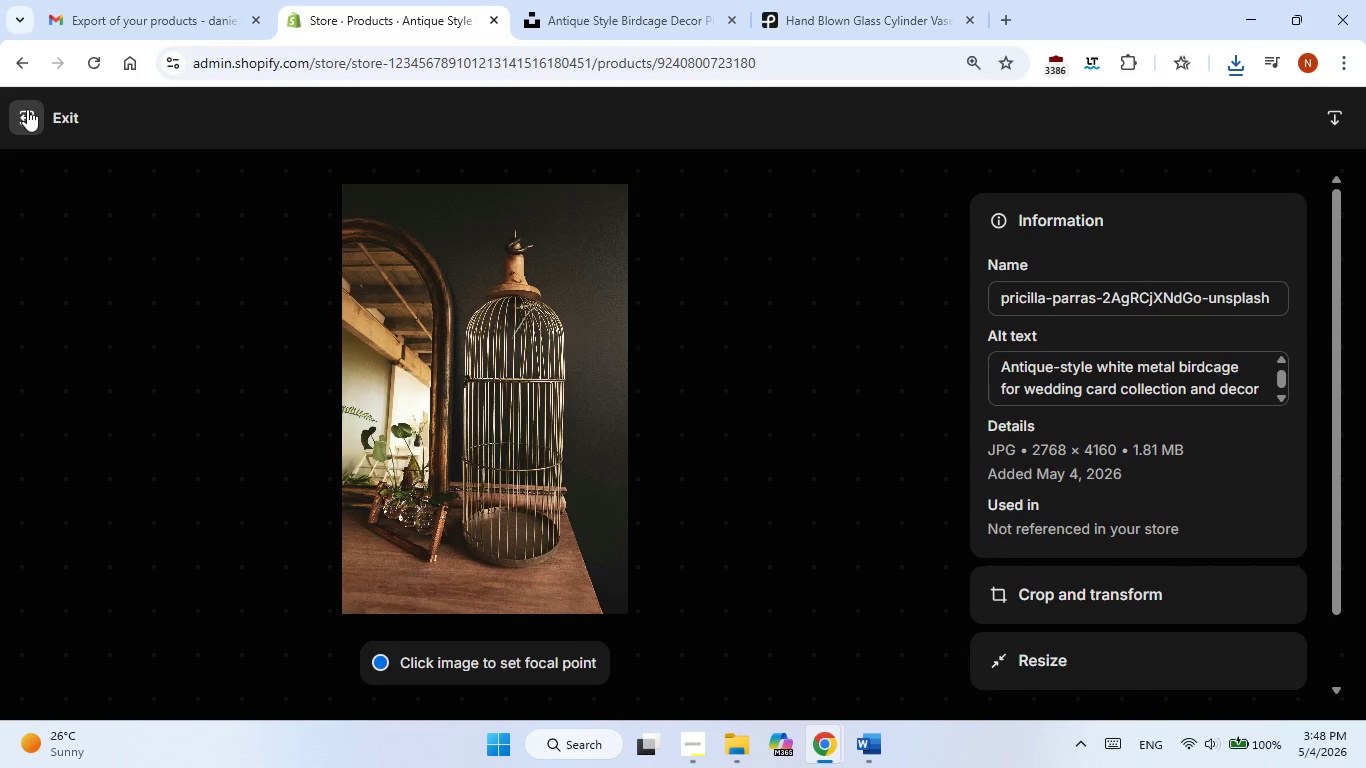 
wait(6.36)
 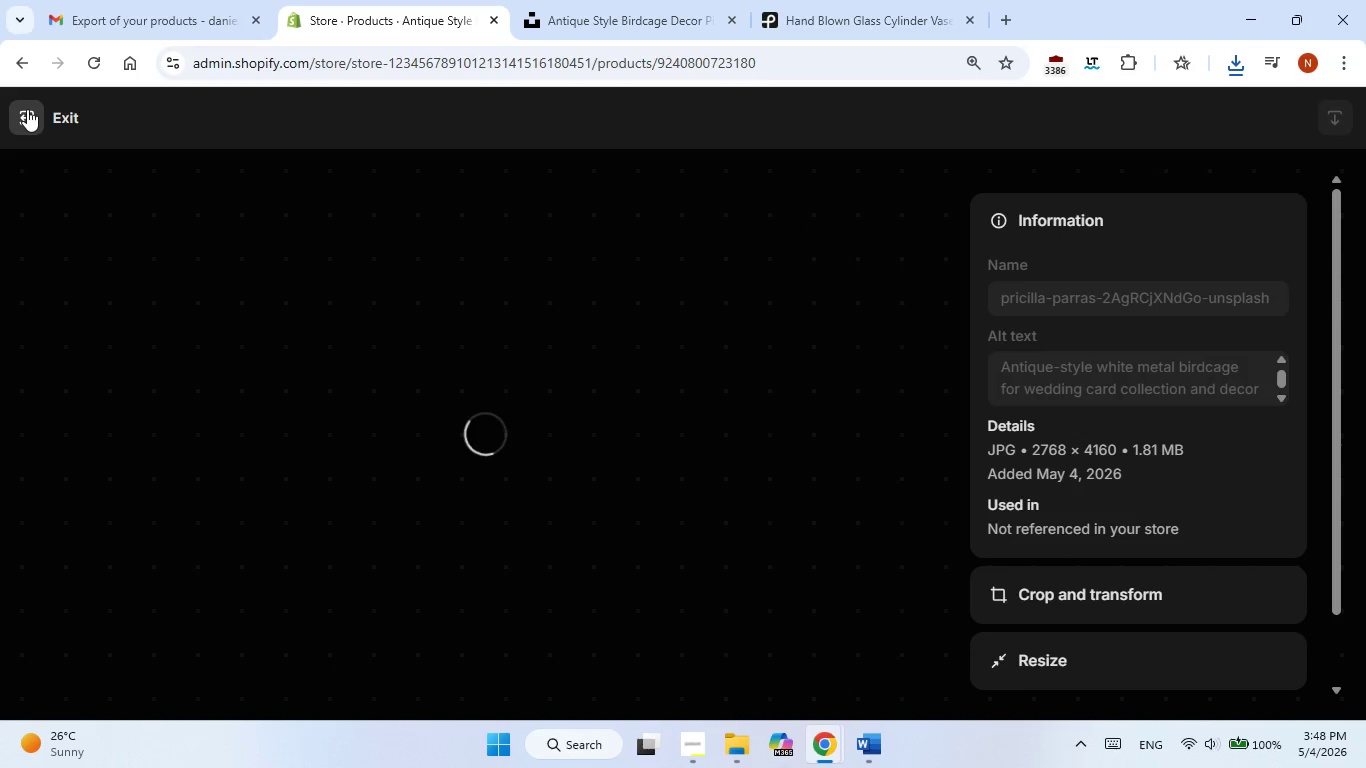 
left_click([27, 109])
 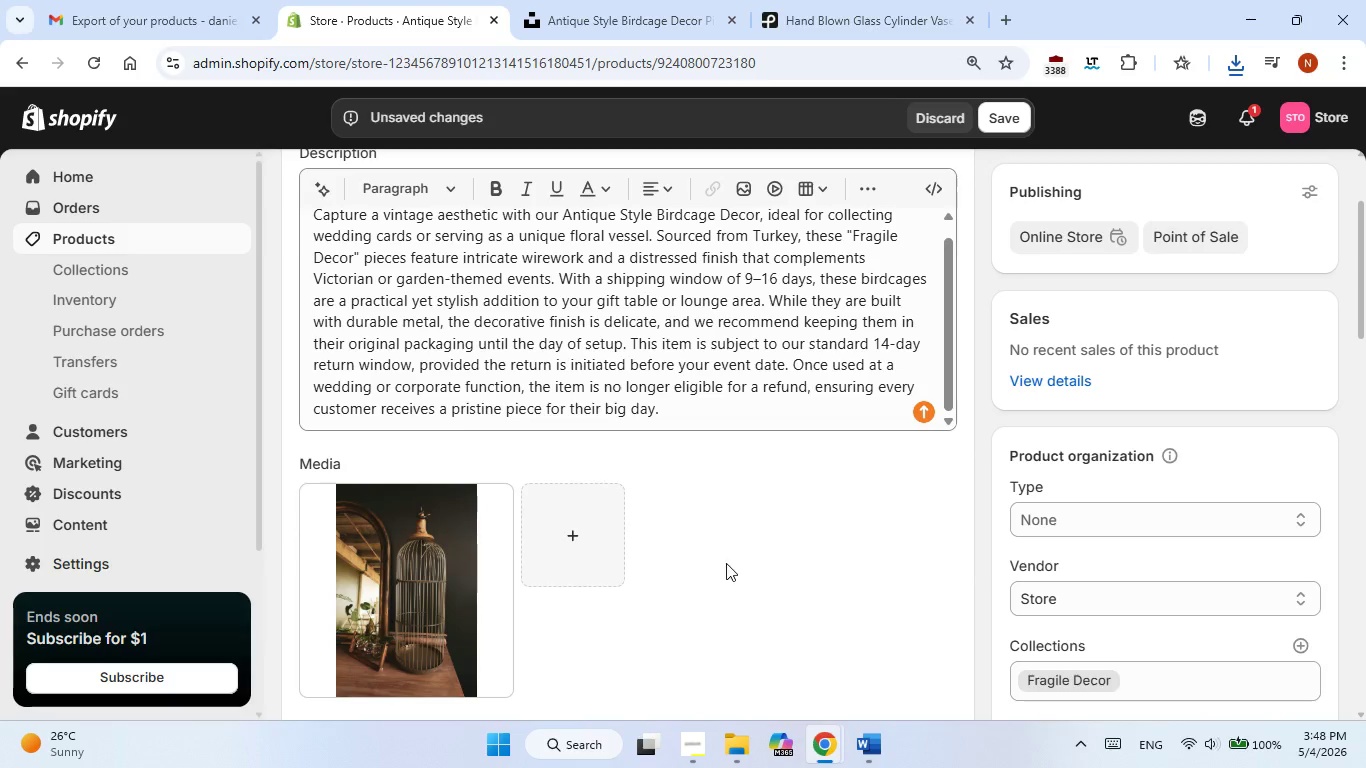 
left_click([739, 558])
 